 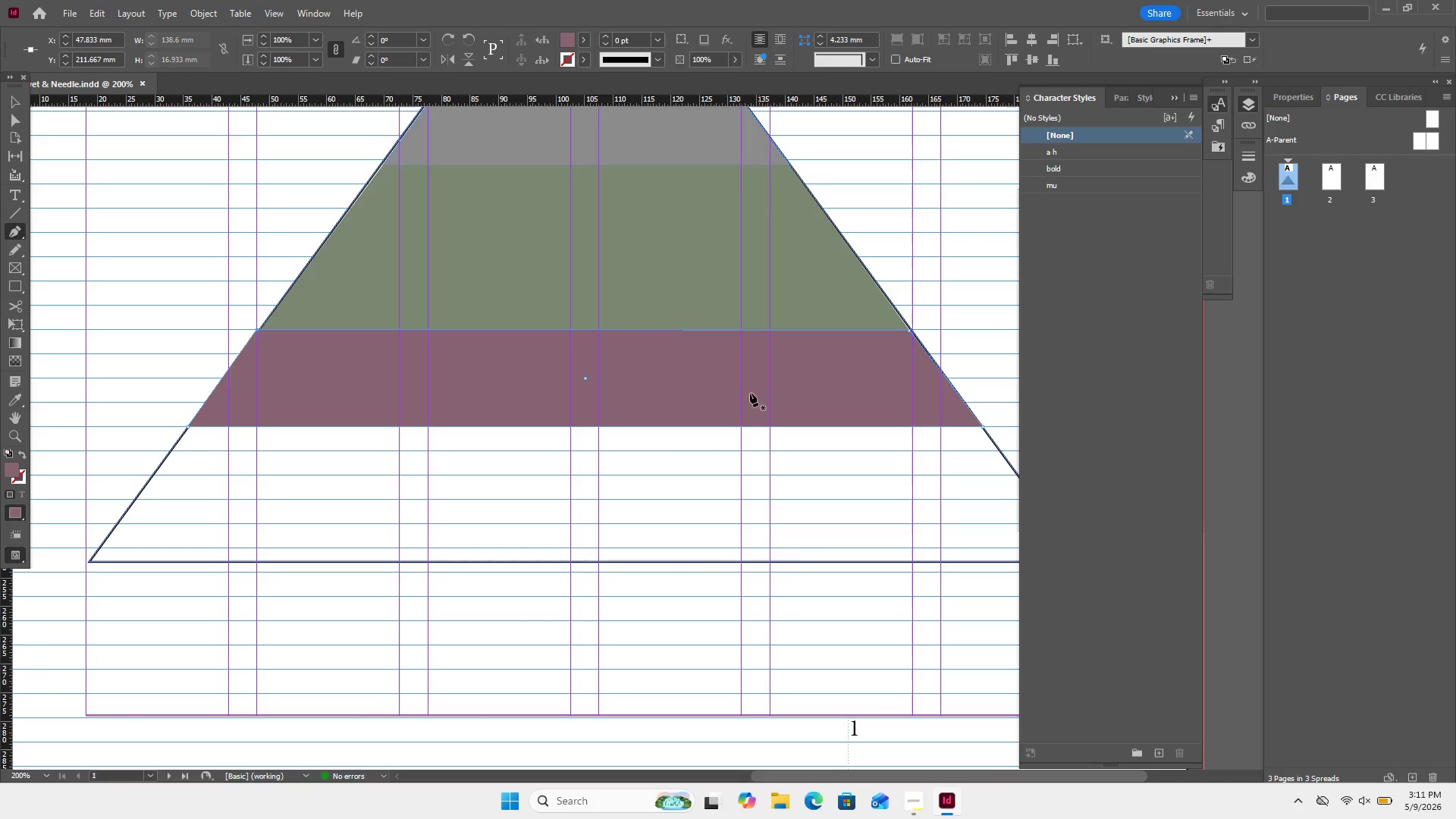 
left_click([22, 104])
 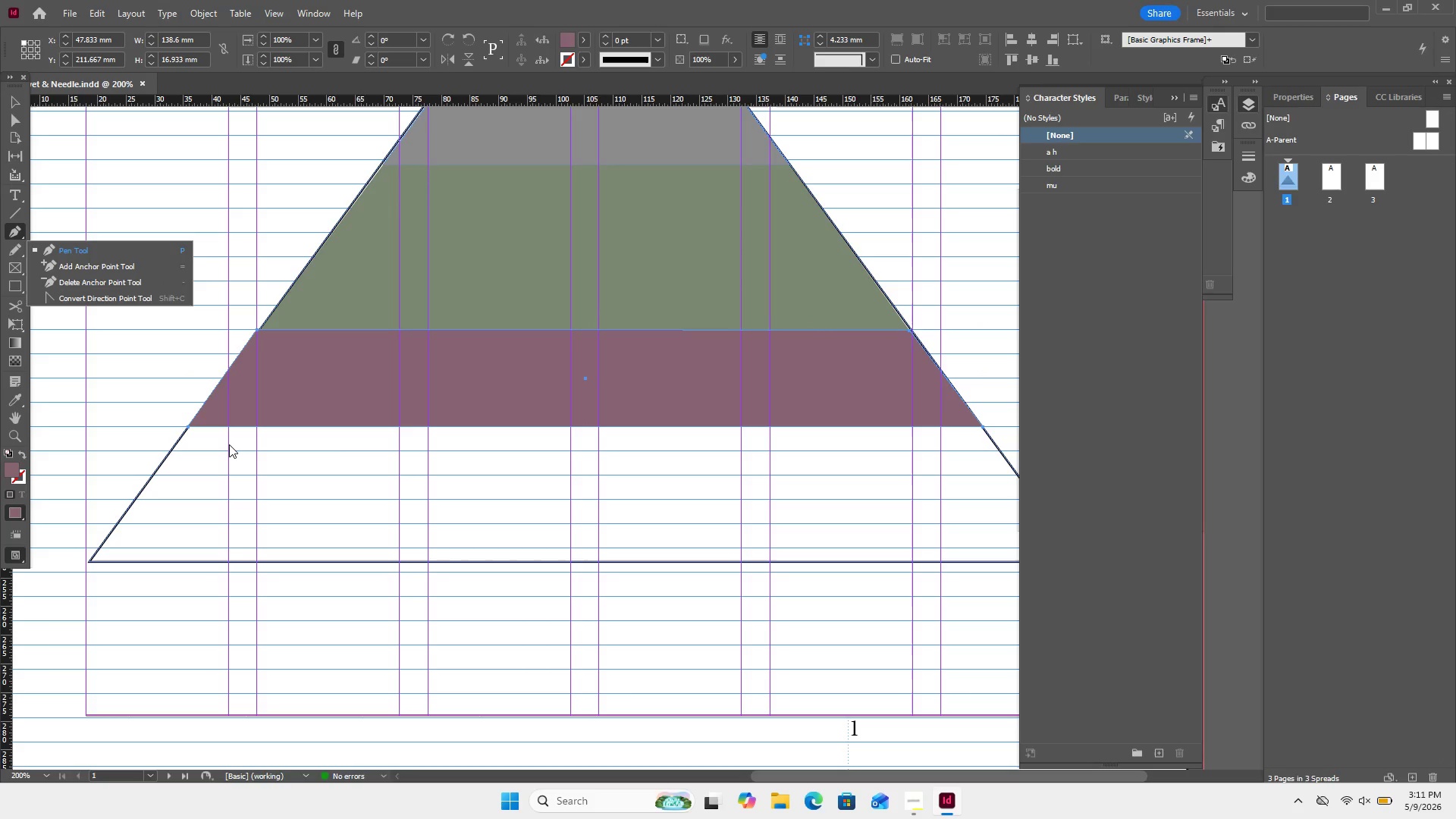 
wait(8.14)
 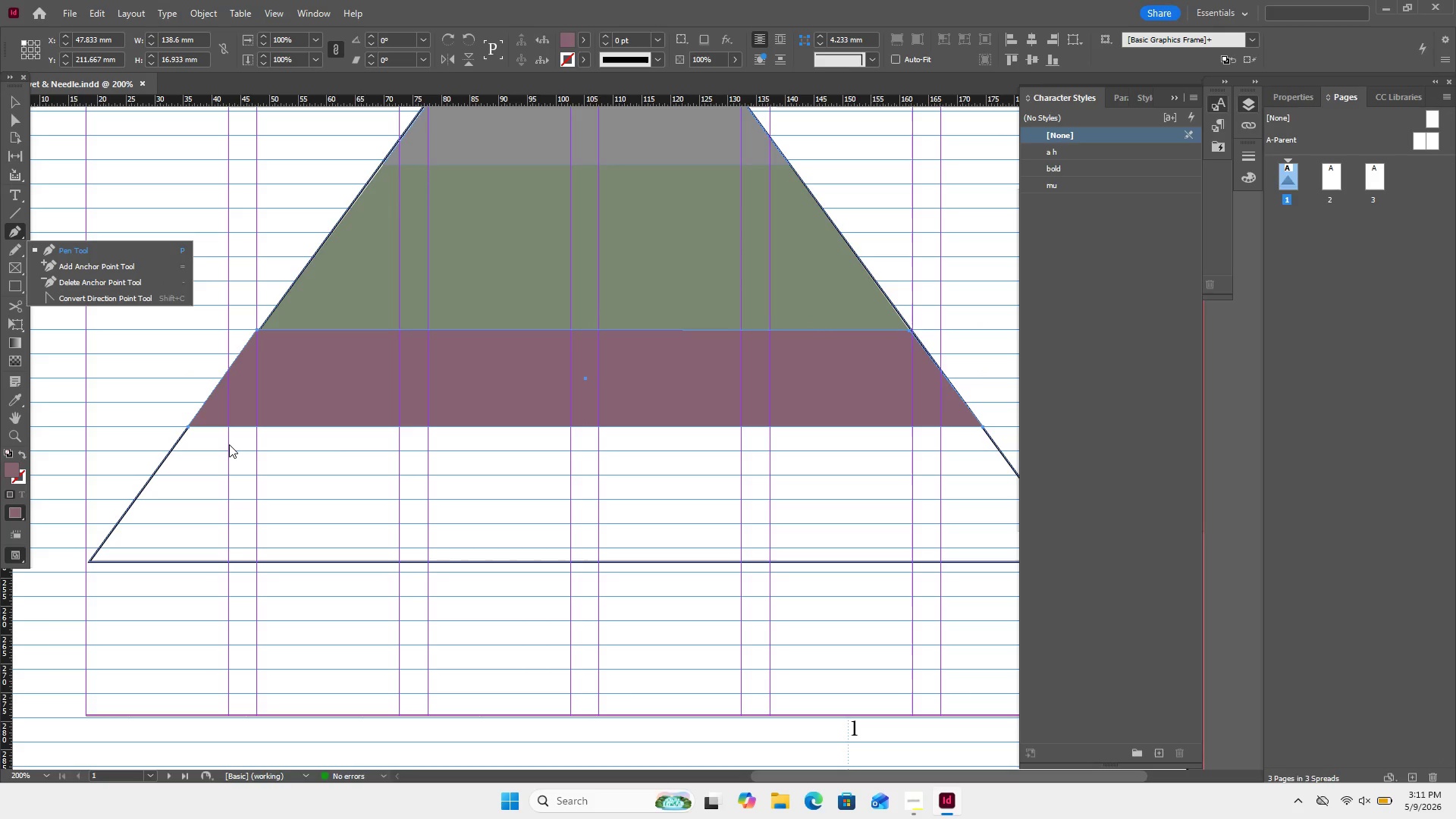 
left_click([187, 425])
 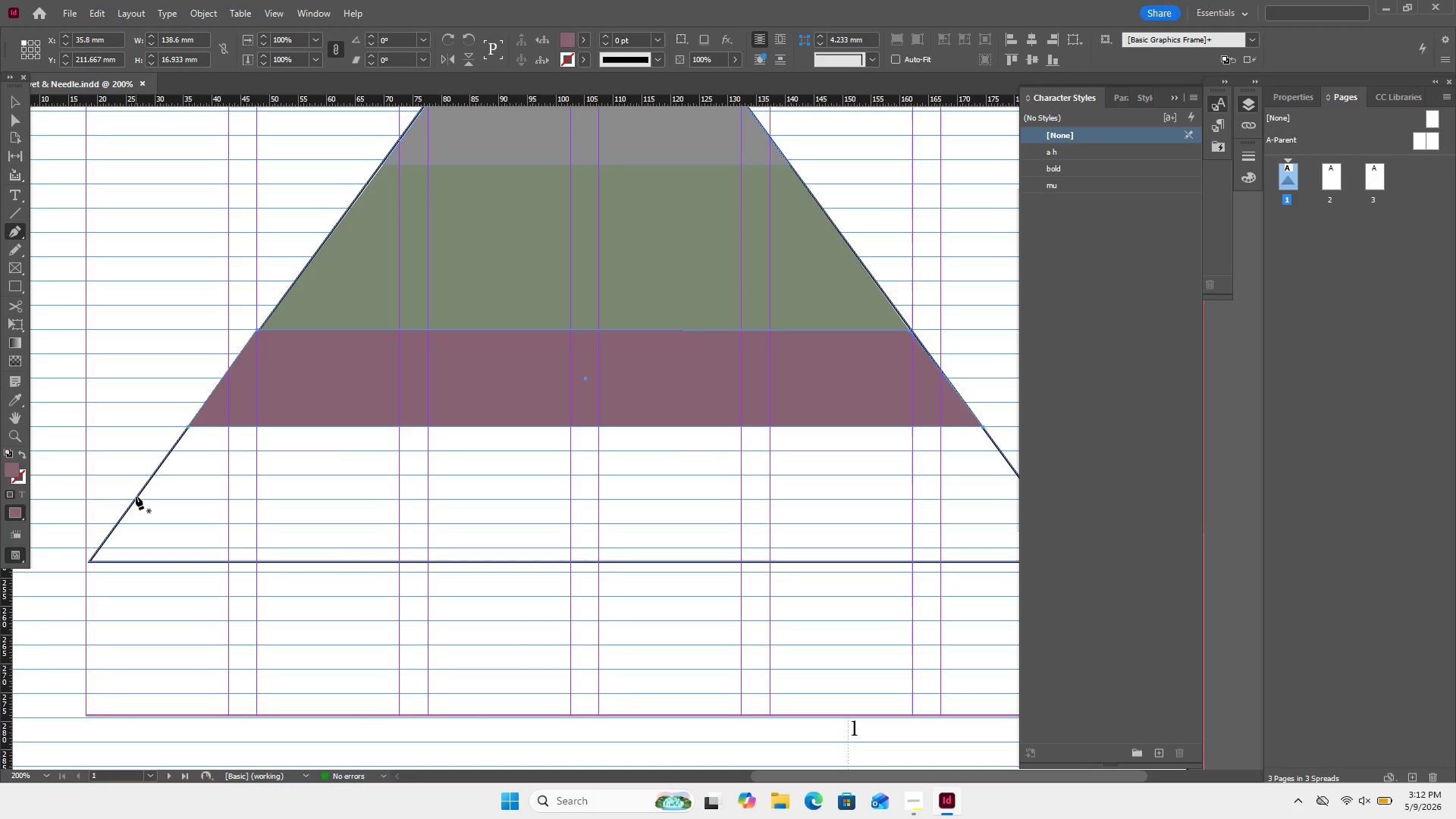 
left_click([136, 496])
 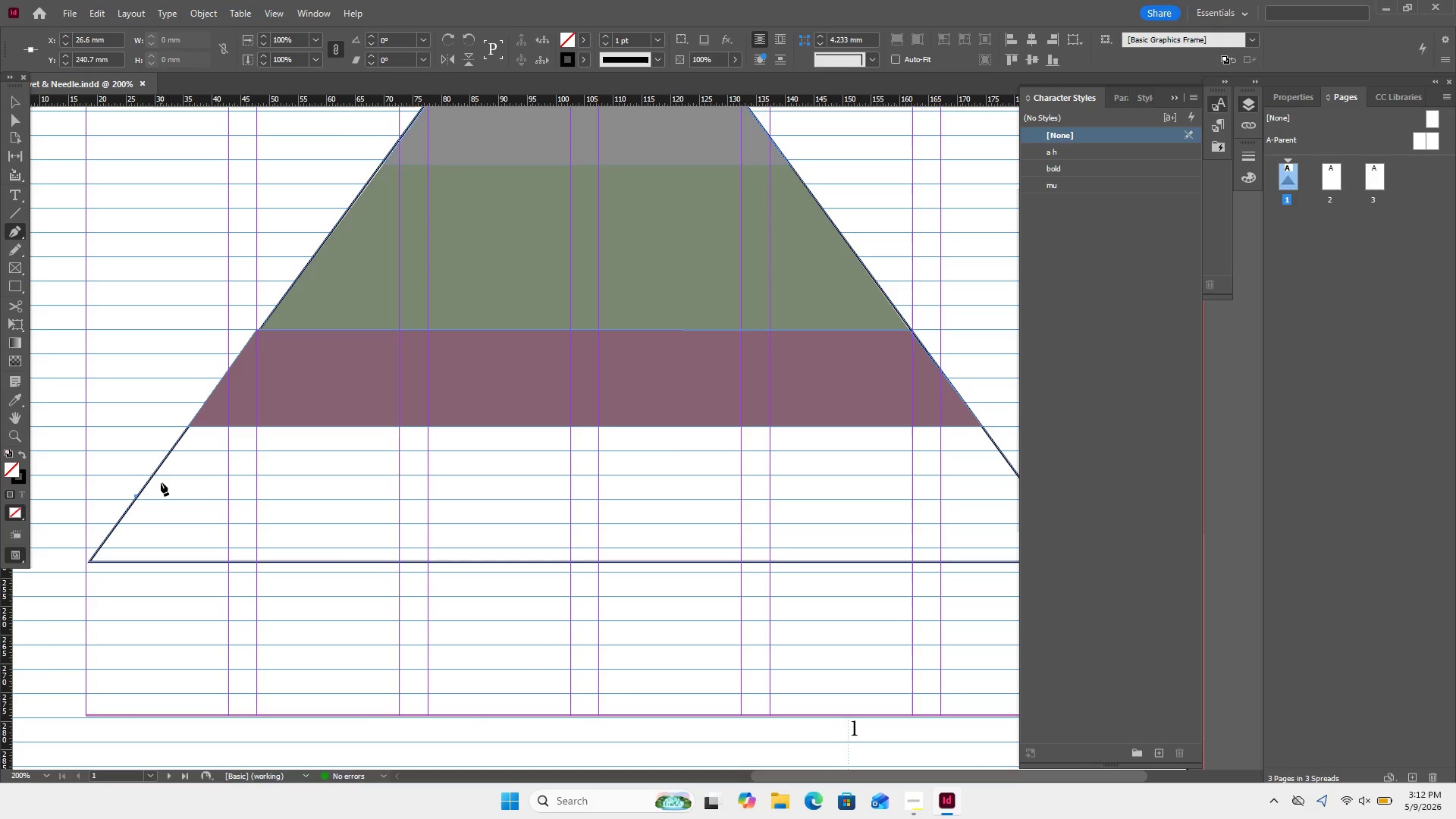 
key(Control+Z)
 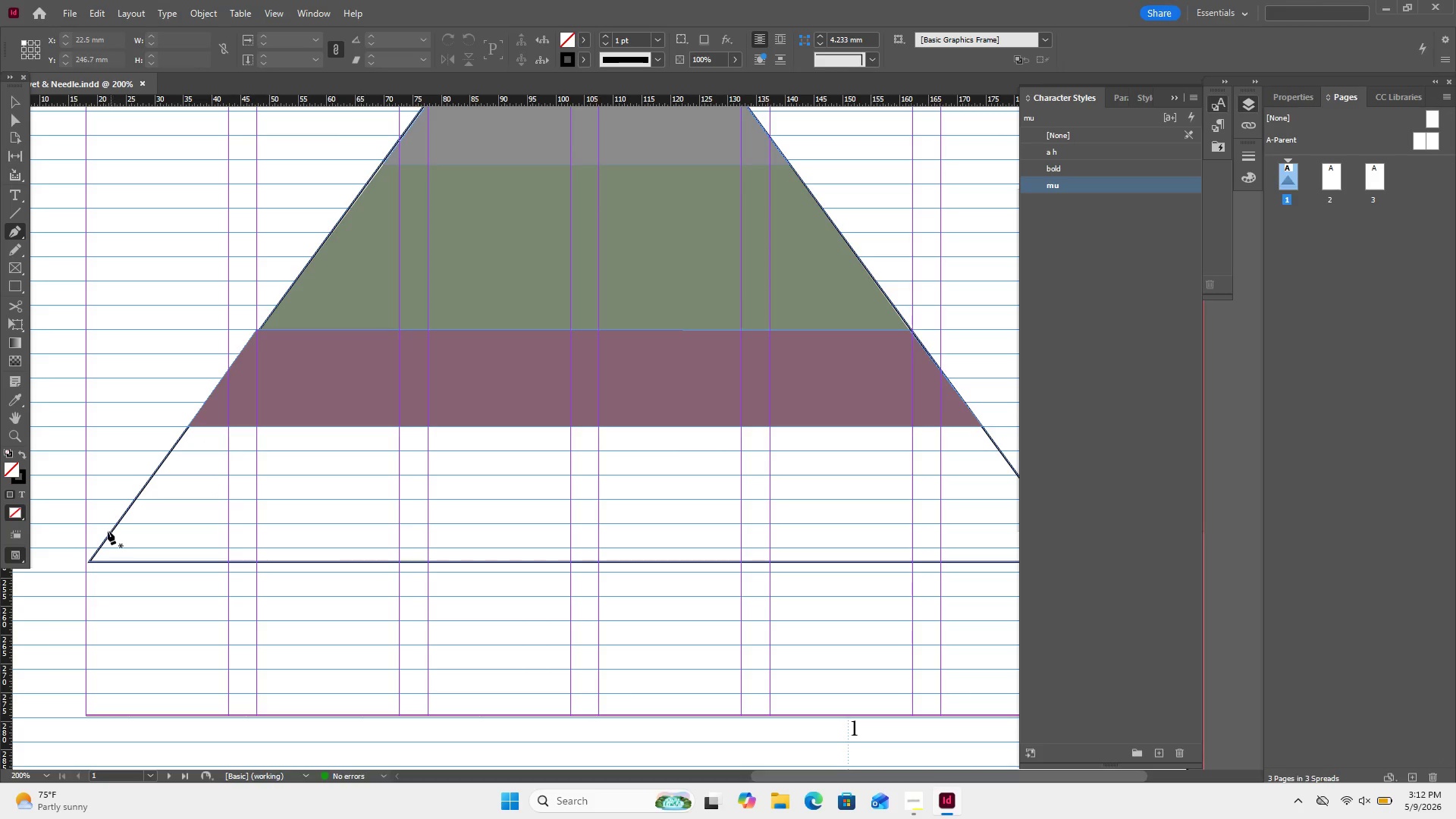 
left_click([109, 535])
 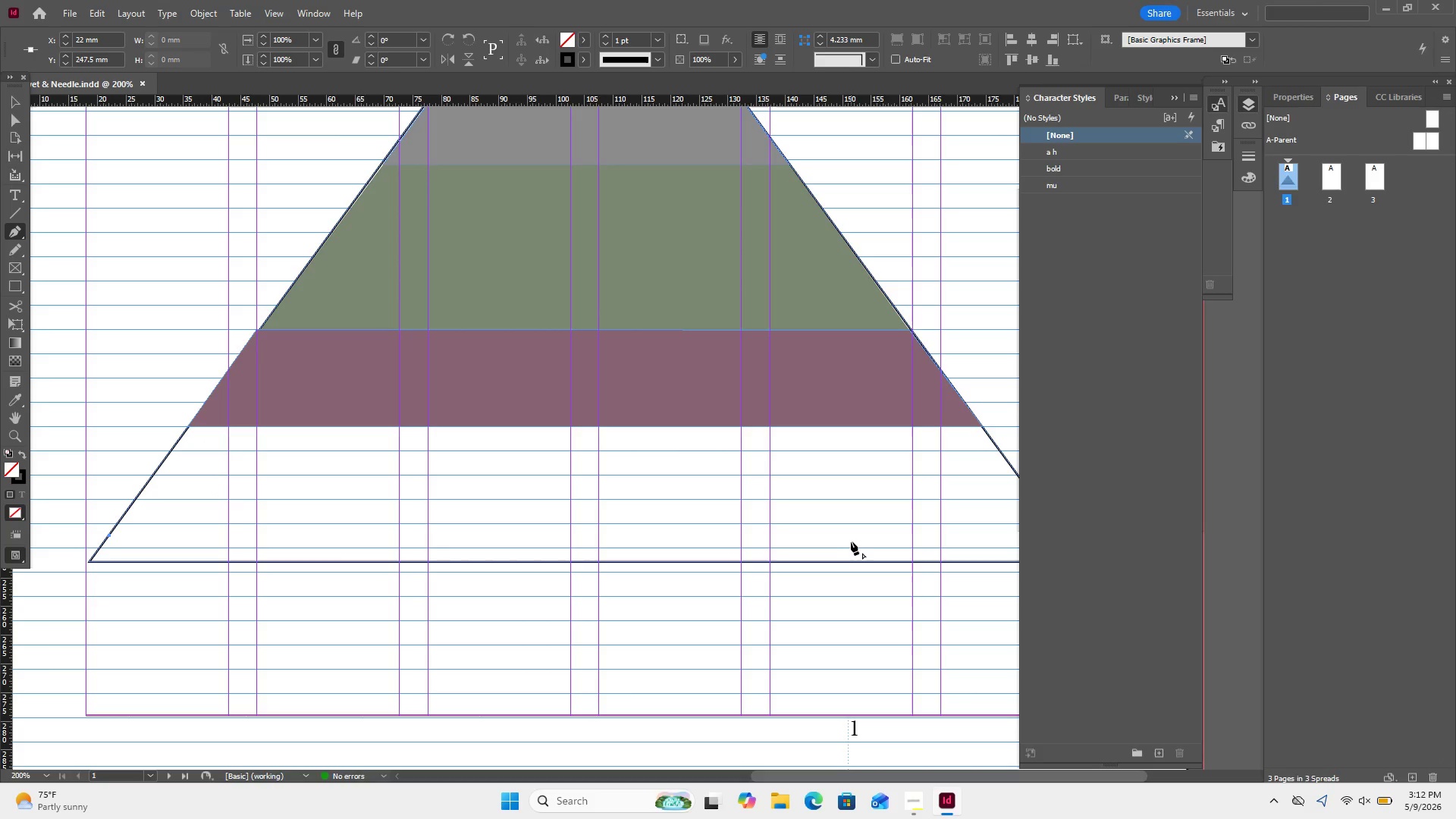 
scroll: coordinate [746, 531], scroll_direction: none, amount: 0.0
 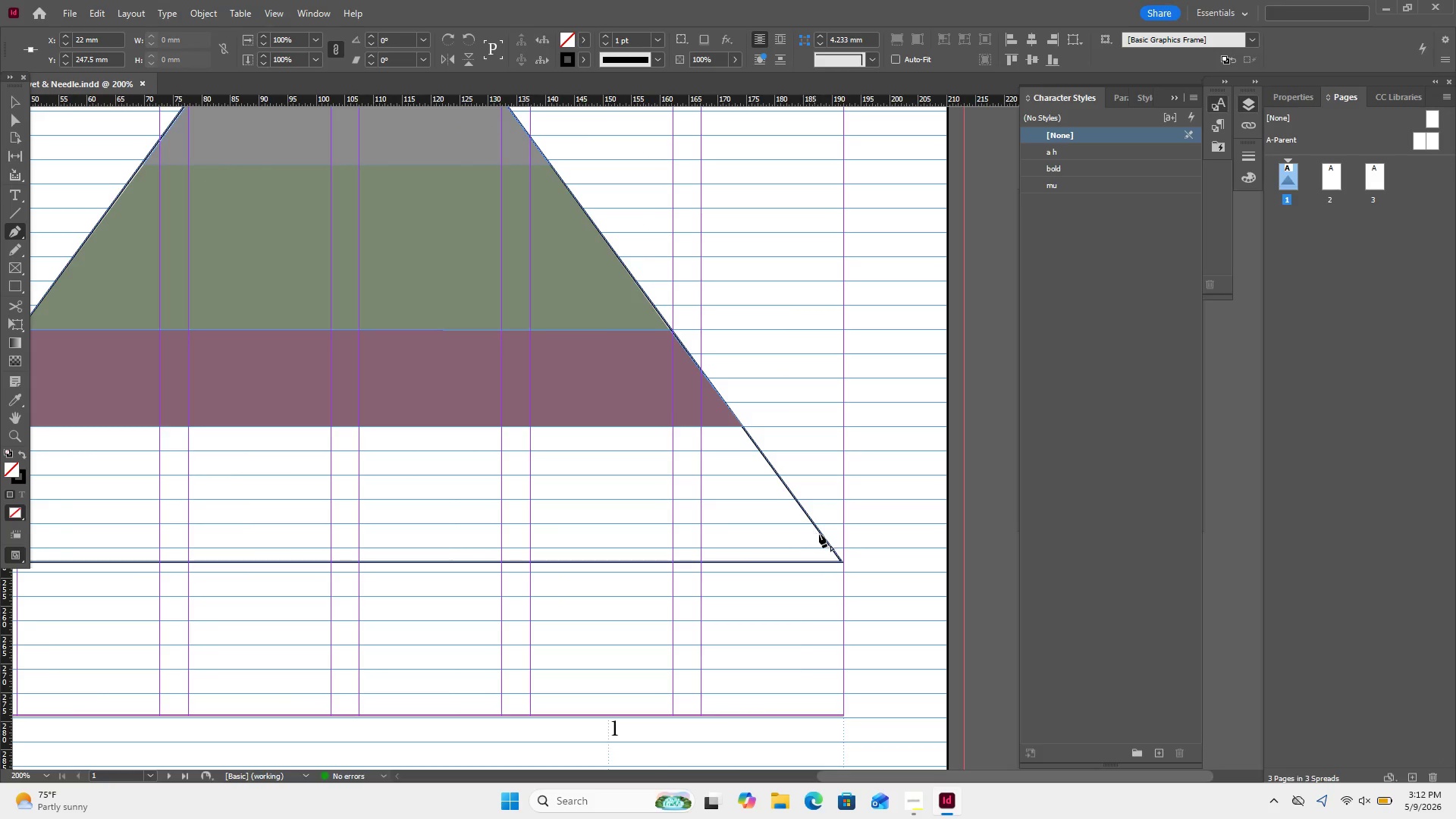 
hold_key(key=ShiftLeft, duration=2.64)
left_click([820, 534])
 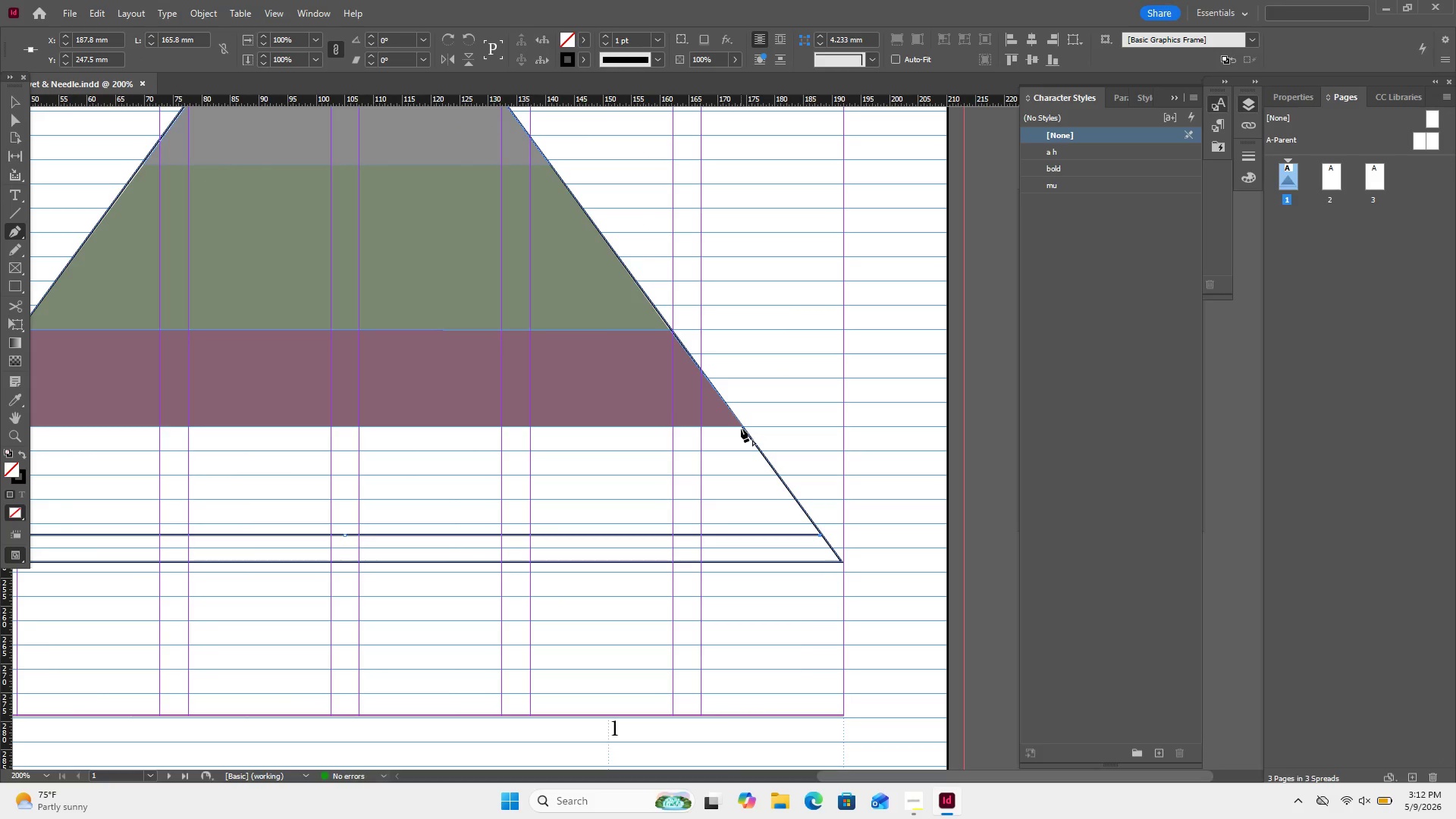 
wait(6.58)
 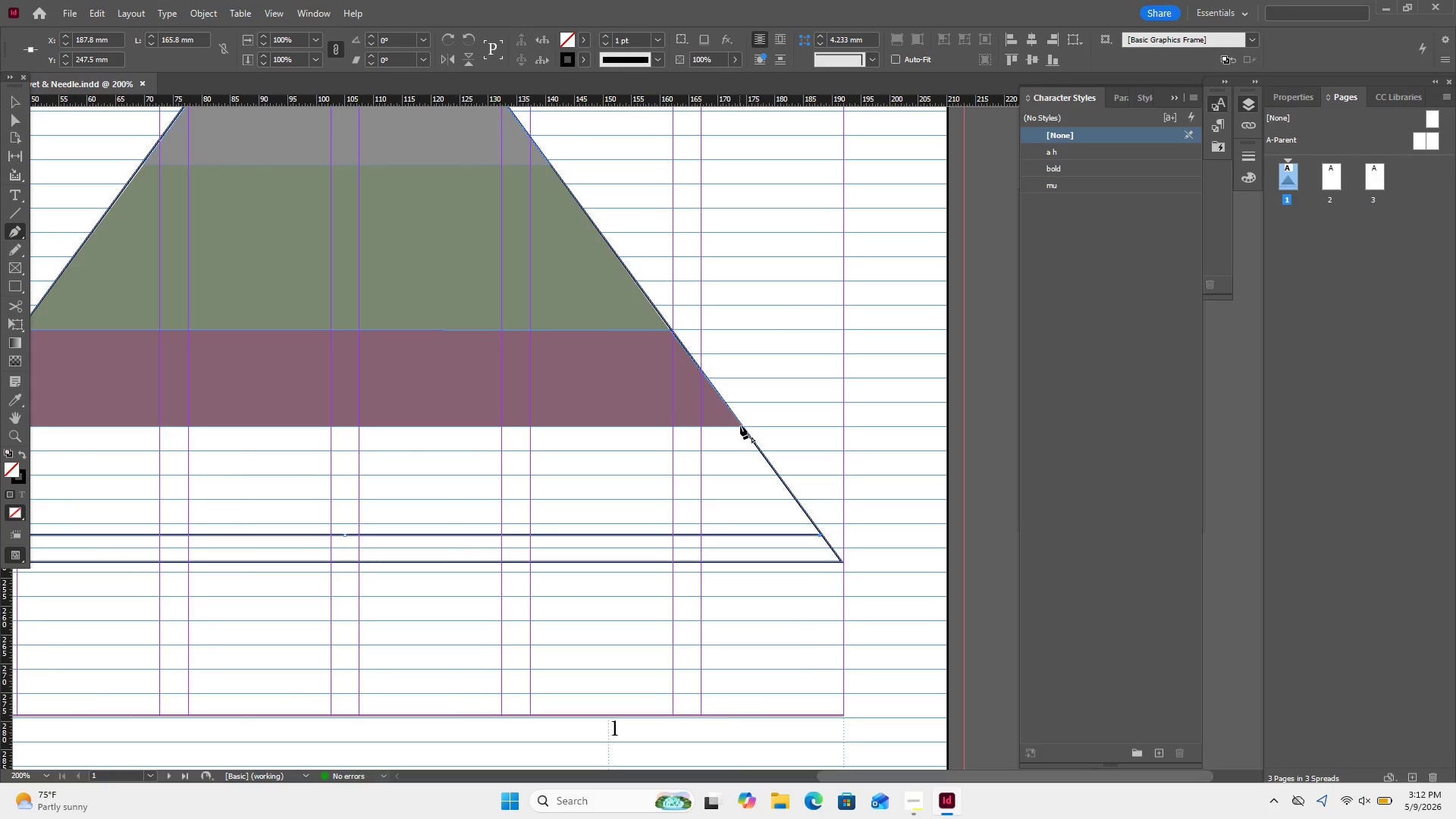 
left_click([741, 428])
 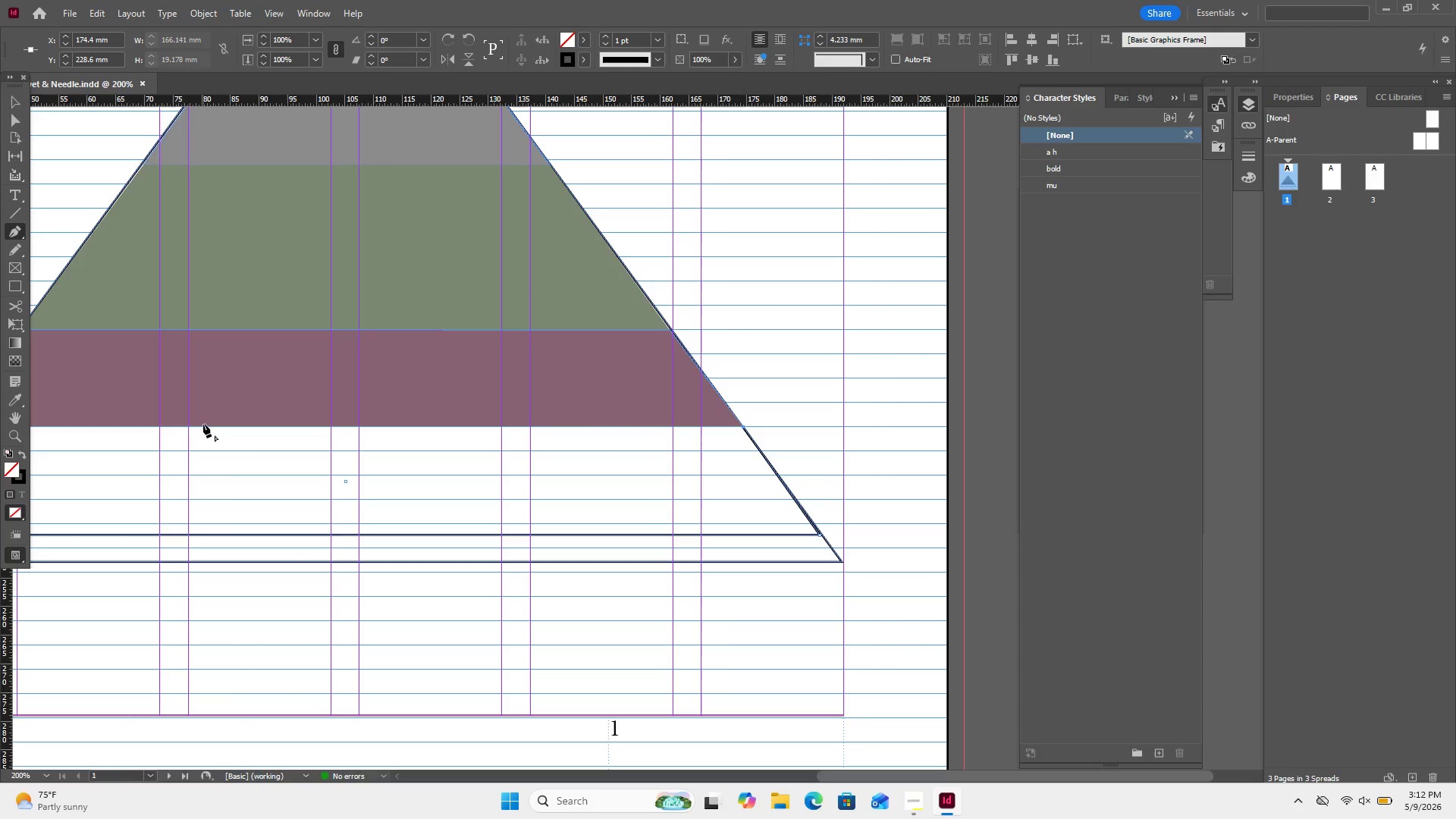 
scroll: coordinate [203, 424], scroll_direction: none, amount: 0.0
 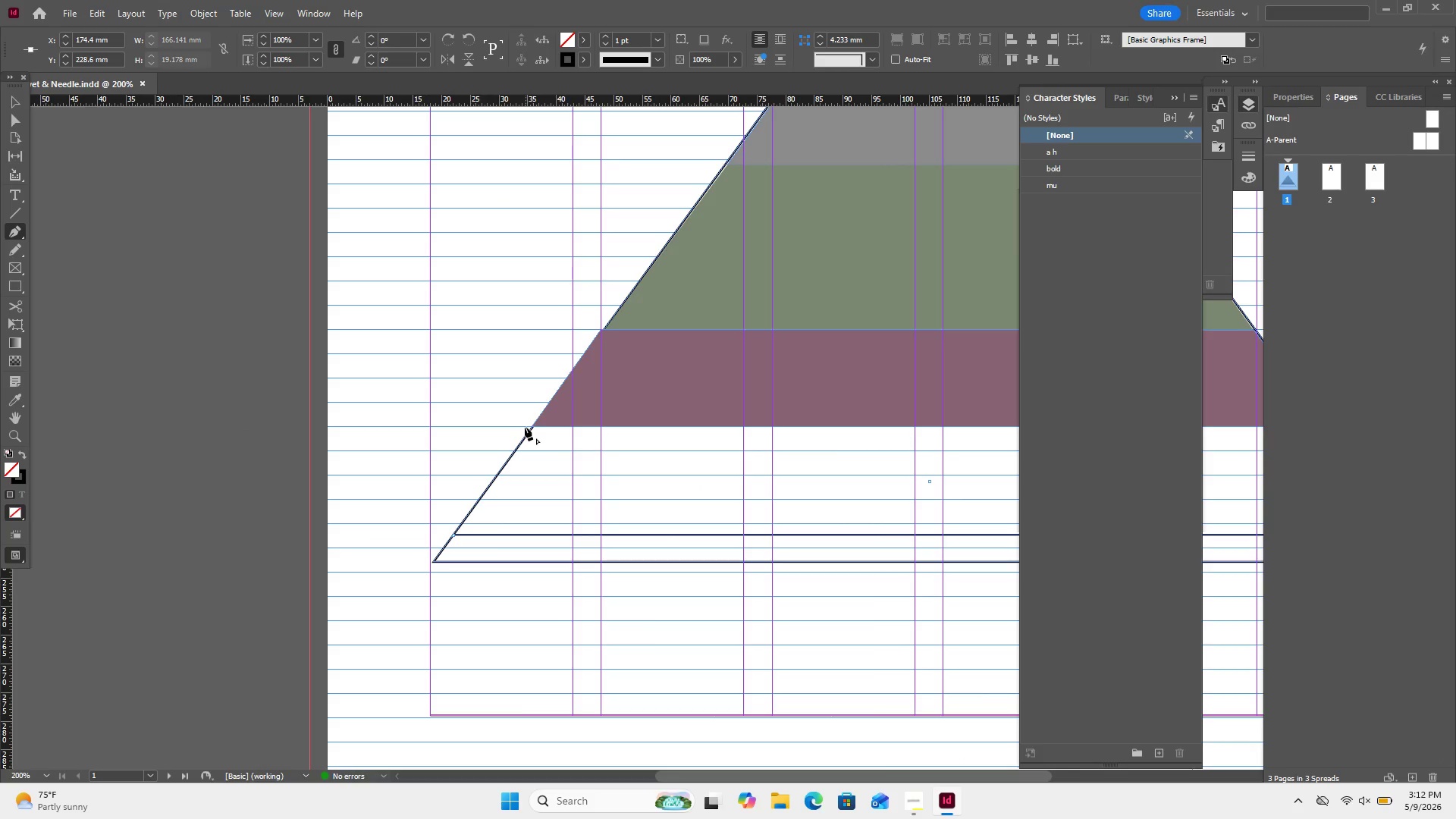 
hold_key(key=ShiftLeft, duration=1.41)
left_click([532, 427])
 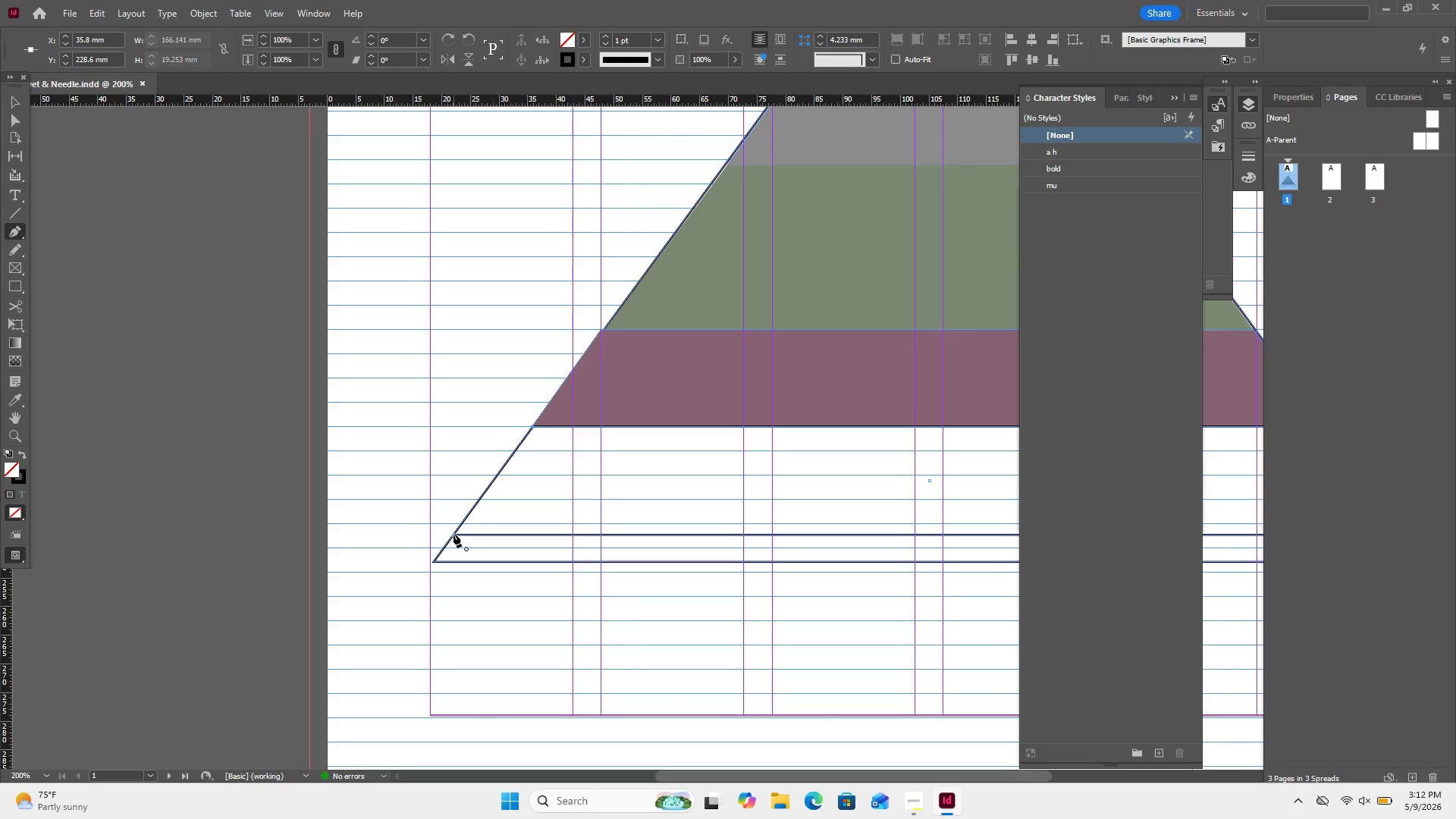 
hold_key(key=ShiftLeft, duration=0.64)
 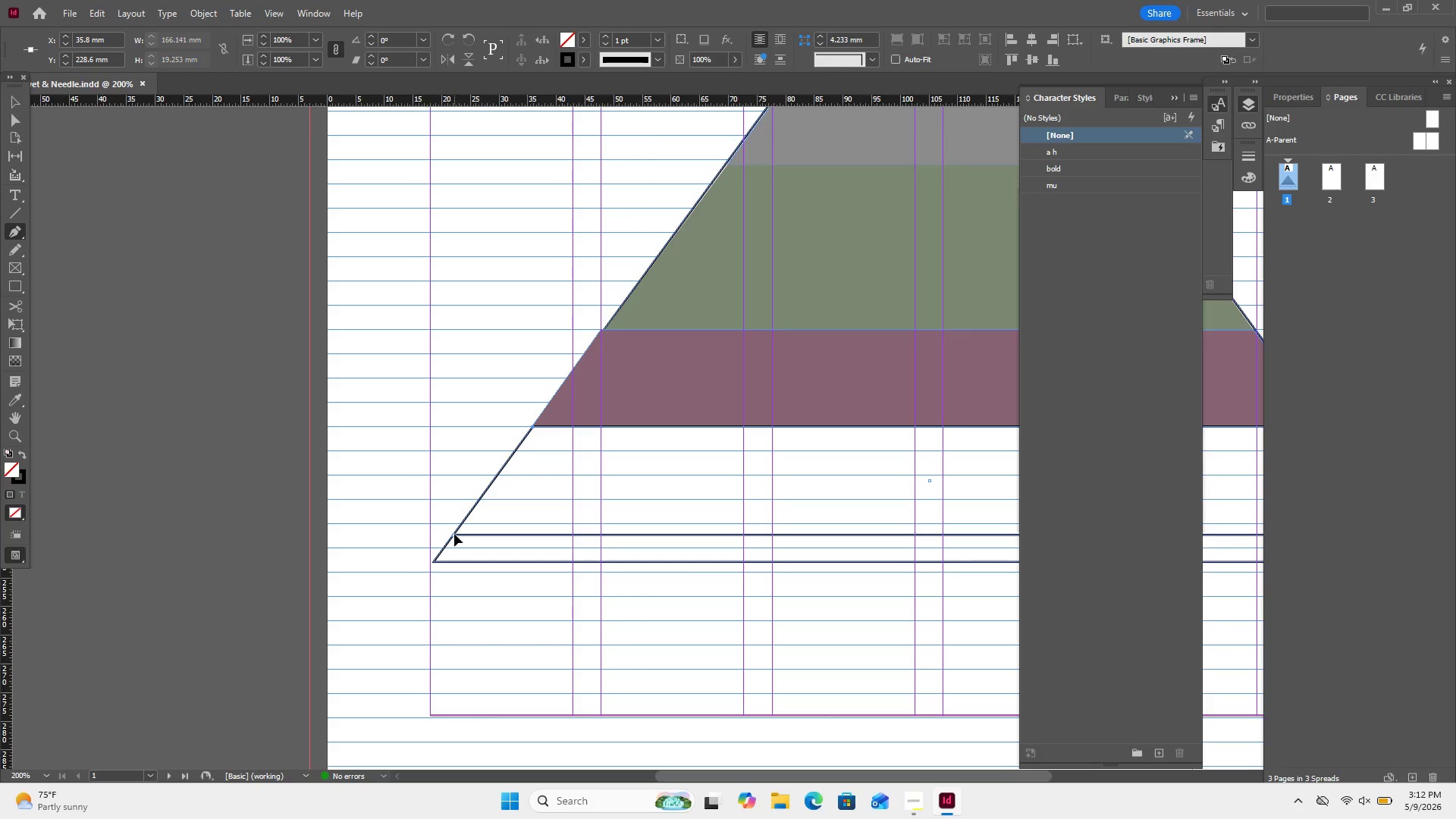 
left_click([454, 534])
 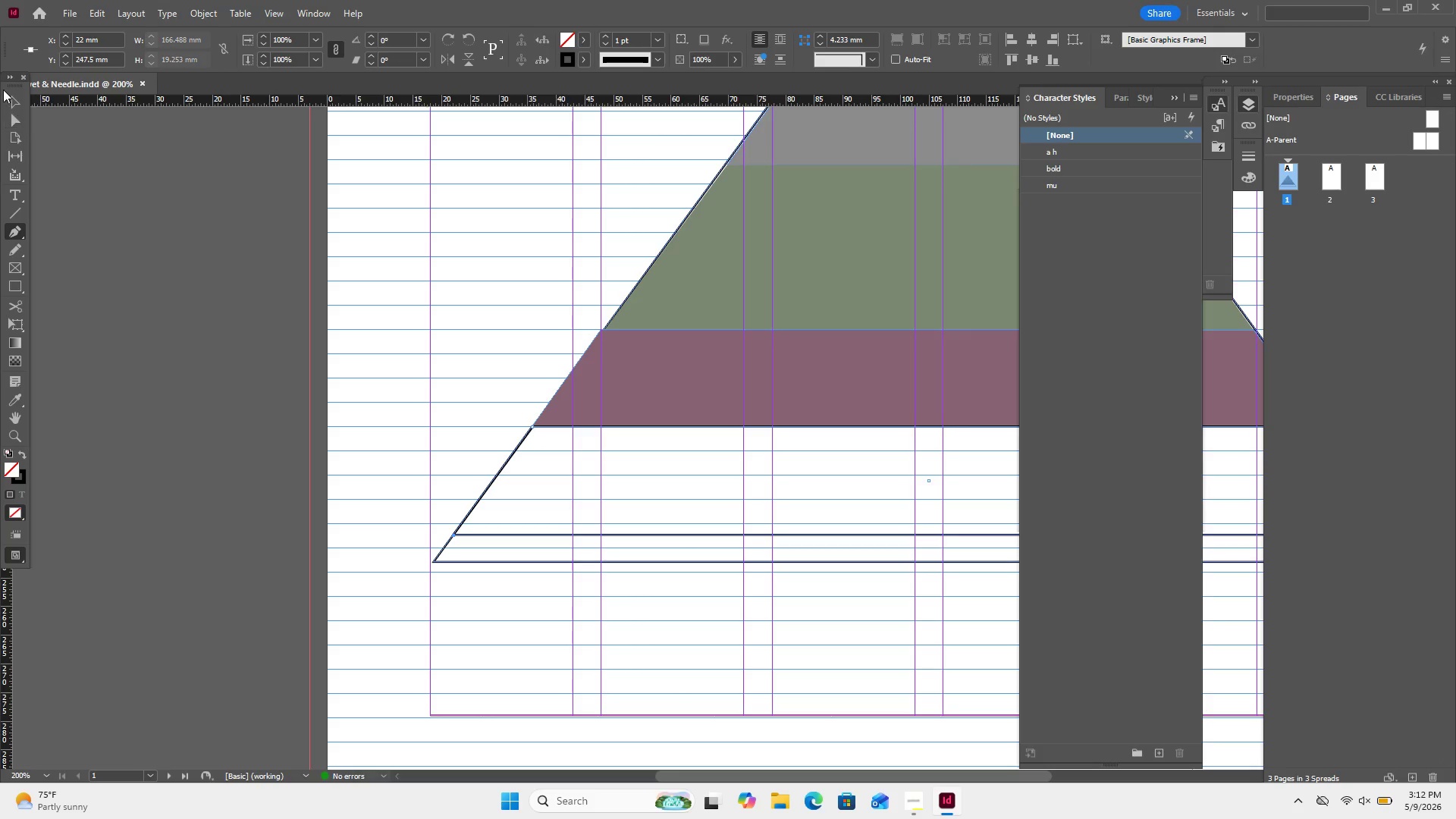 
left_click([13, 98])
 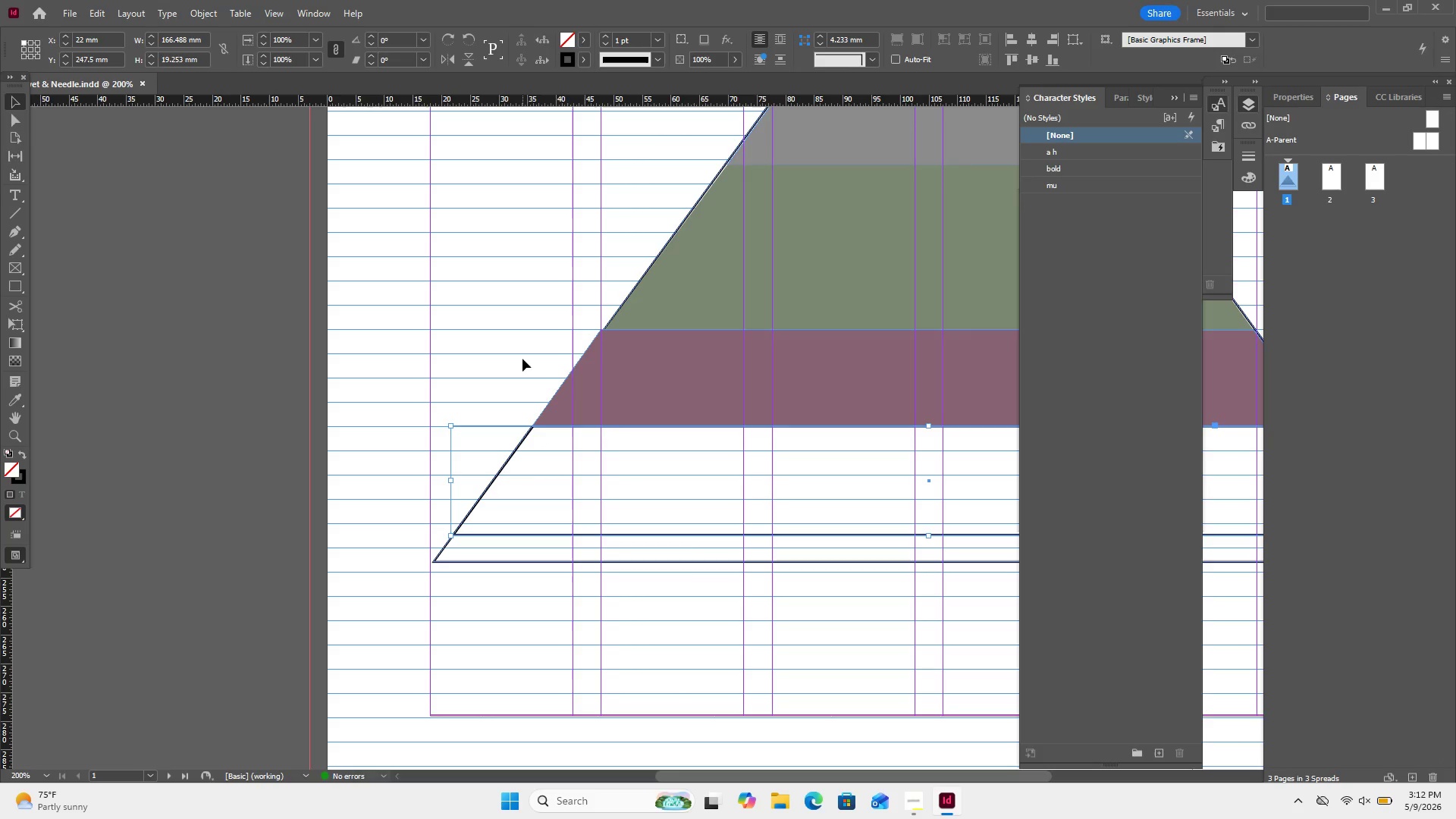 
left_click([522, 359])
 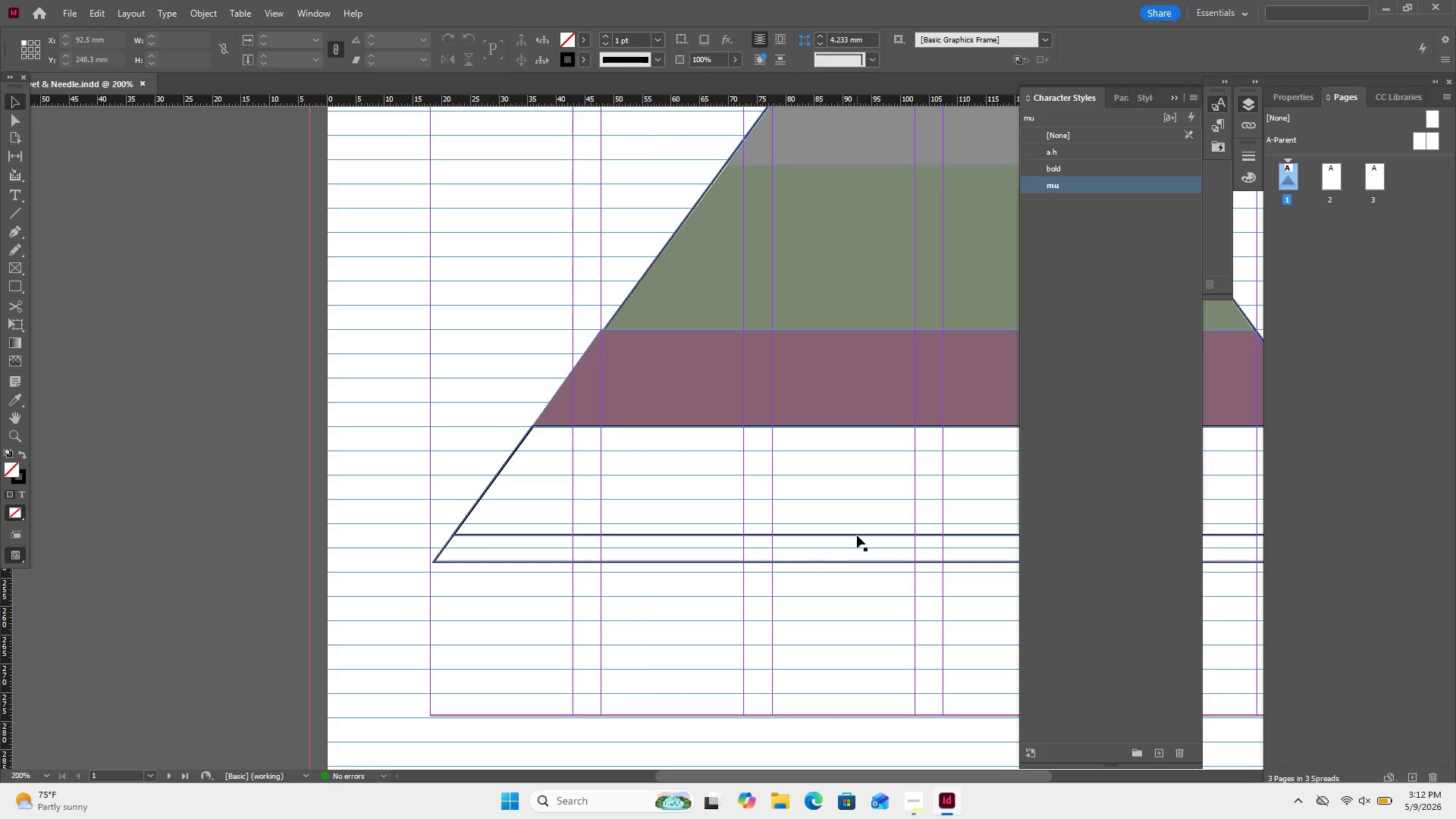 
scroll: coordinate [907, 505], scroll_direction: up, amount: 2.0
 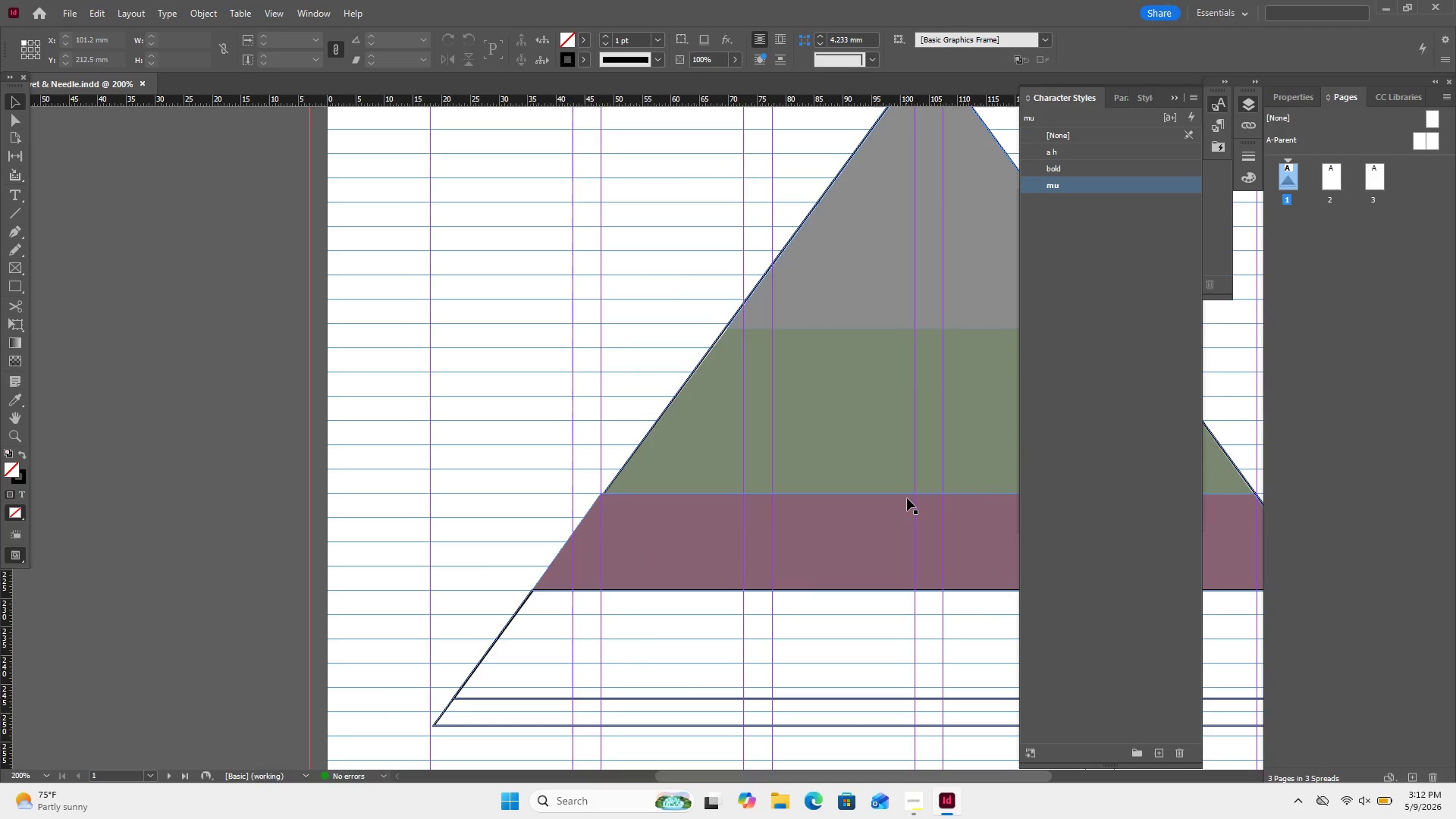 
key(Control+Minus)
 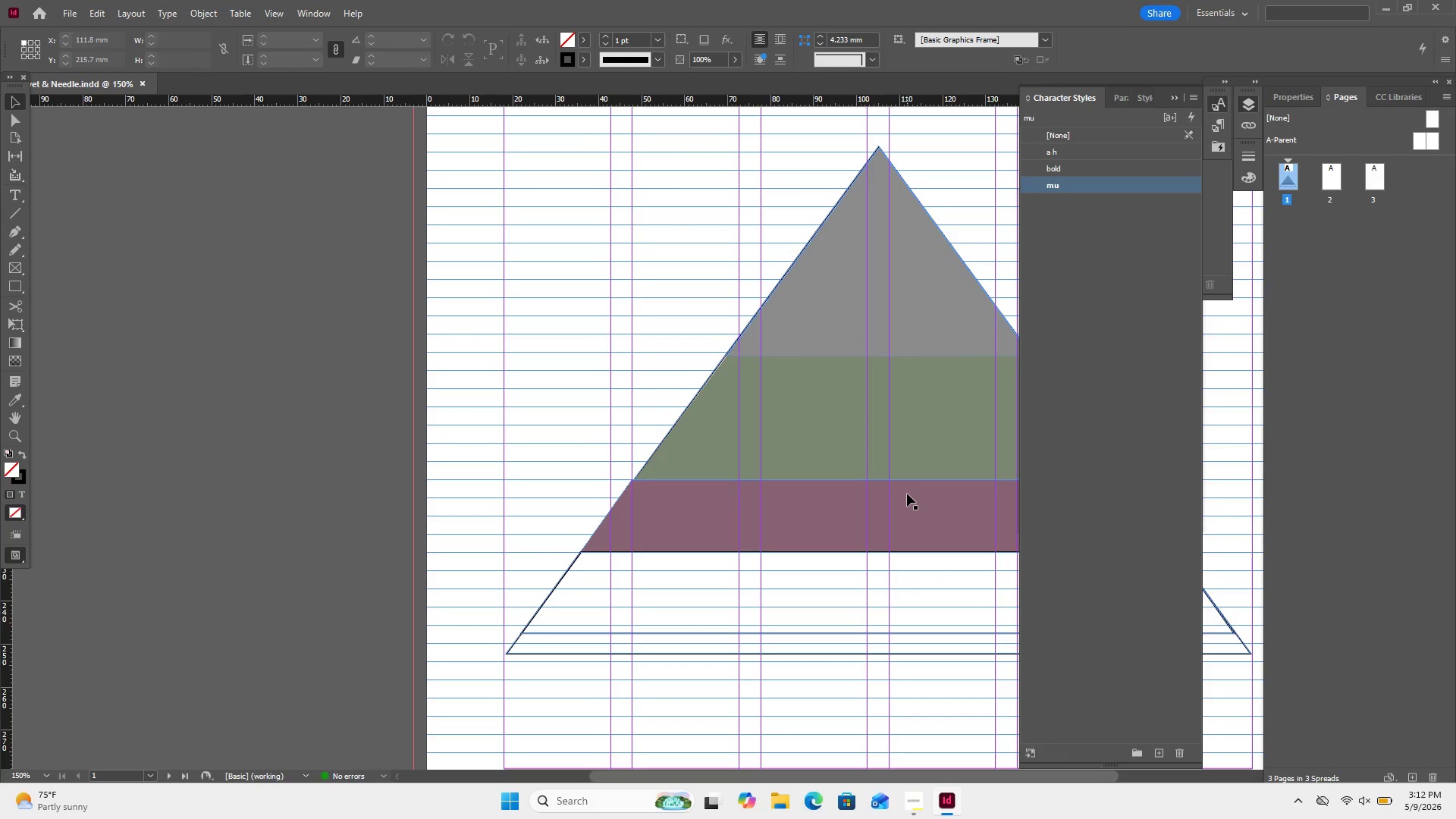 
key(Control+Minus)
 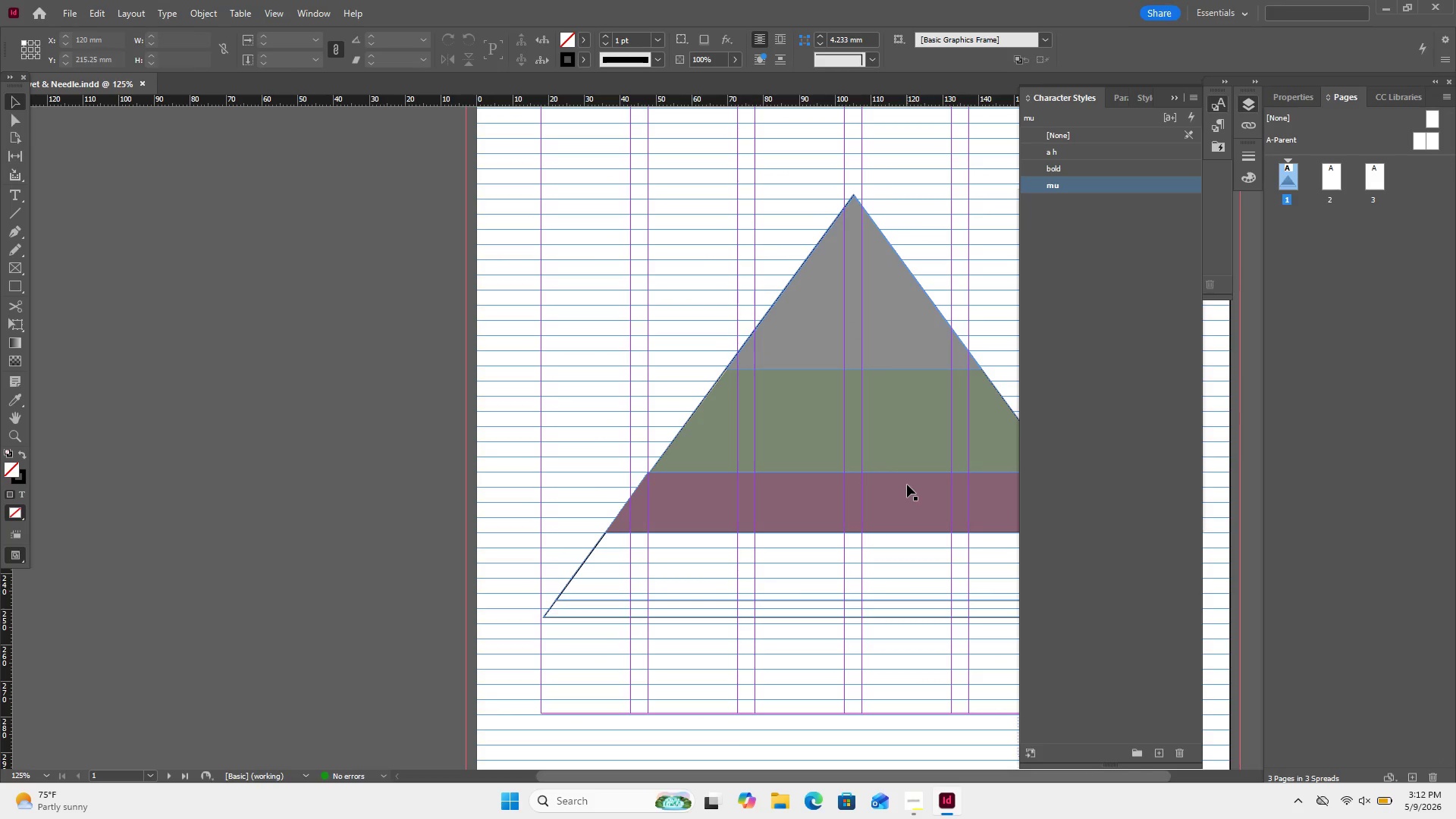 
scroll: coordinate [908, 478], scroll_direction: none, amount: 0.0
 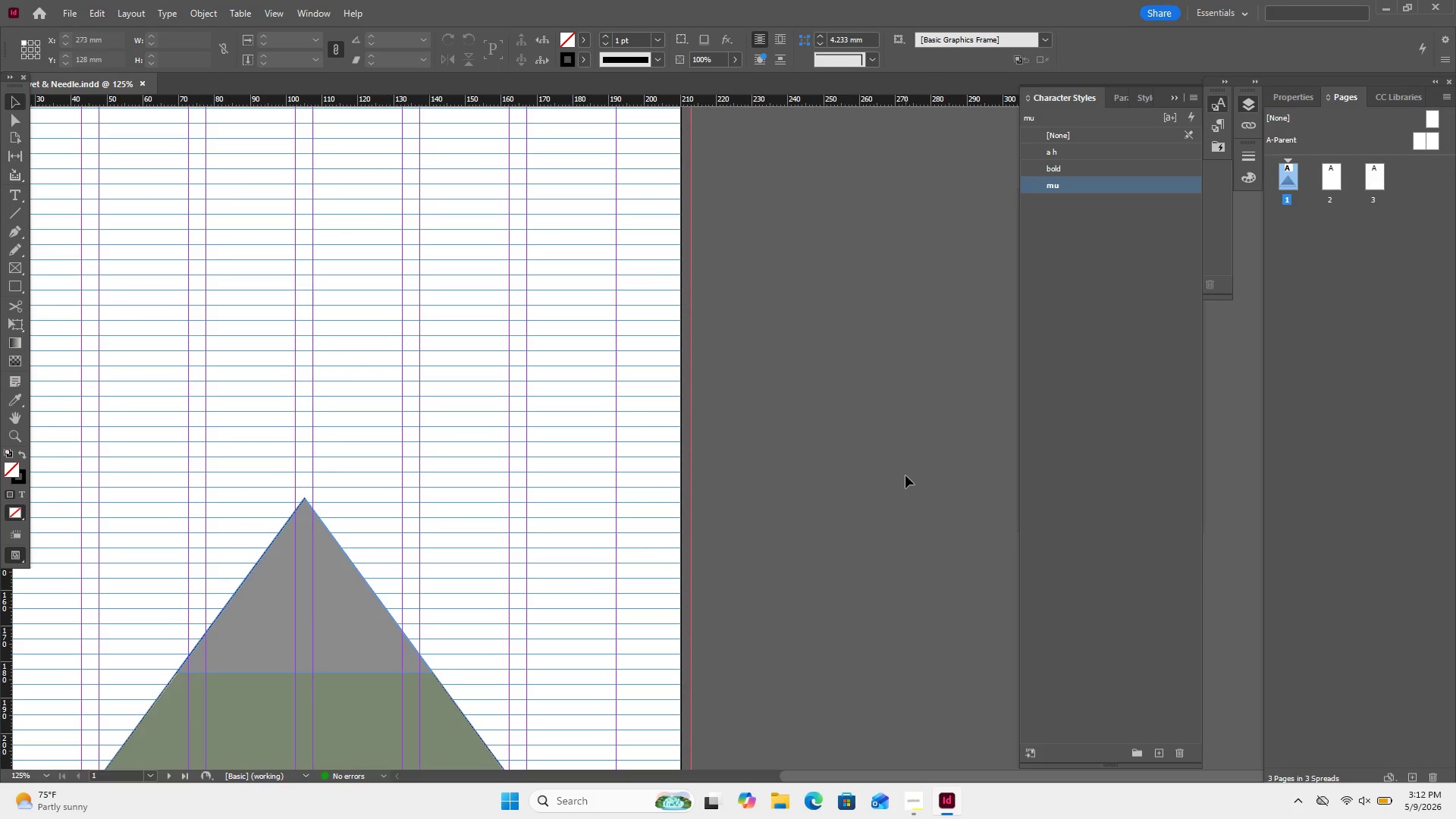 
key(Control+Equal)
 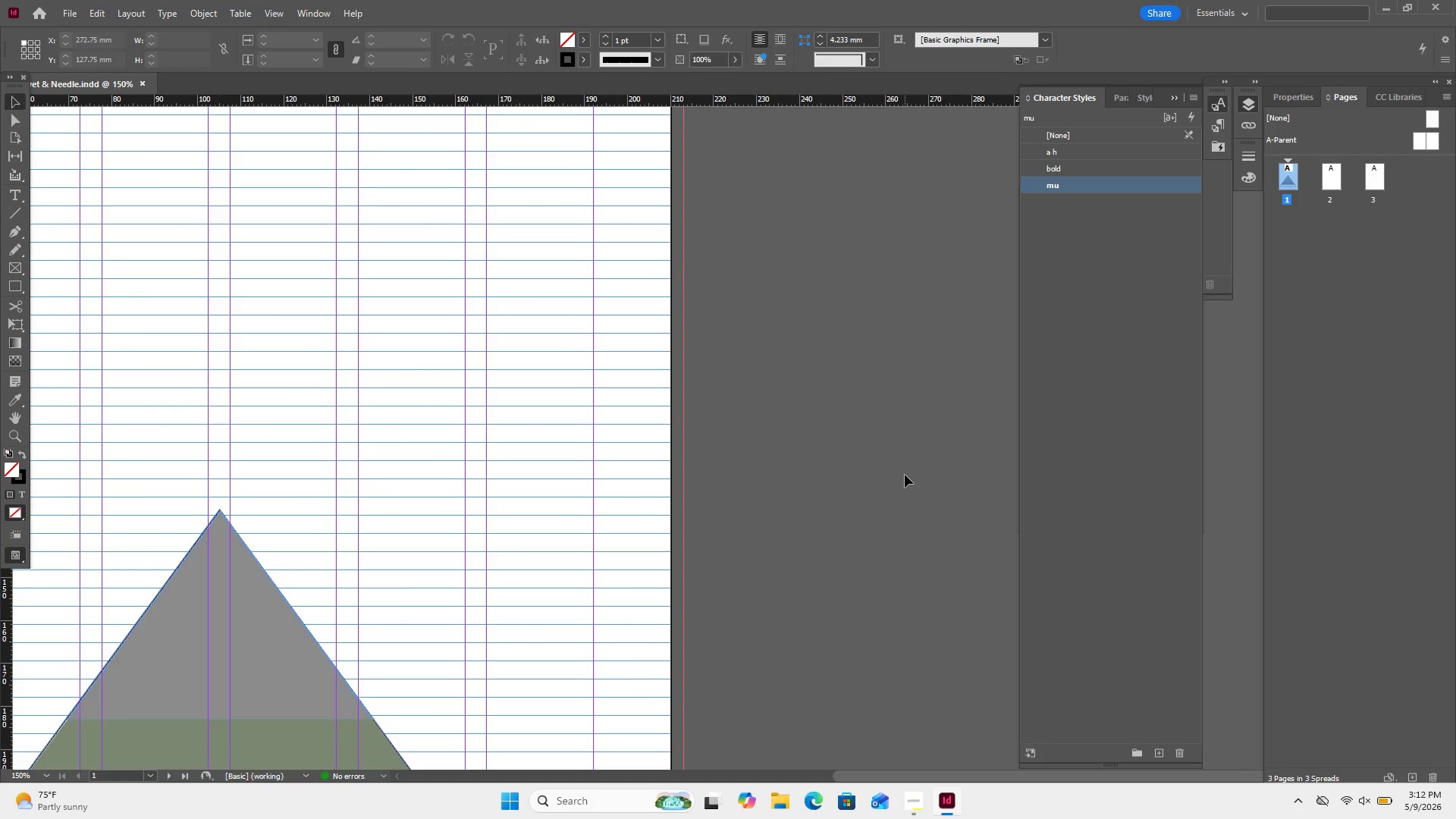 
key(Control+Minus)
 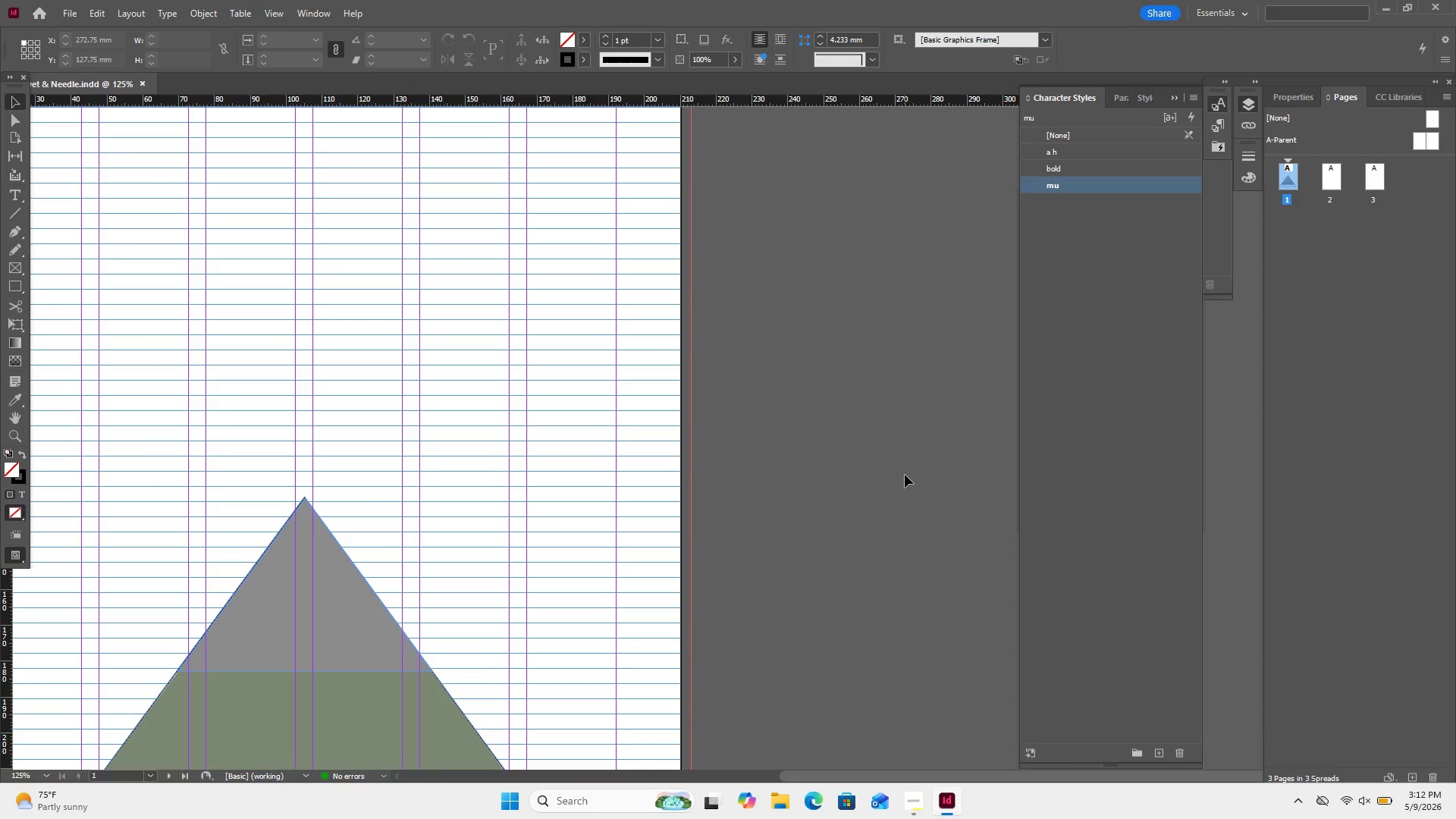 
key(Control+Minus)
 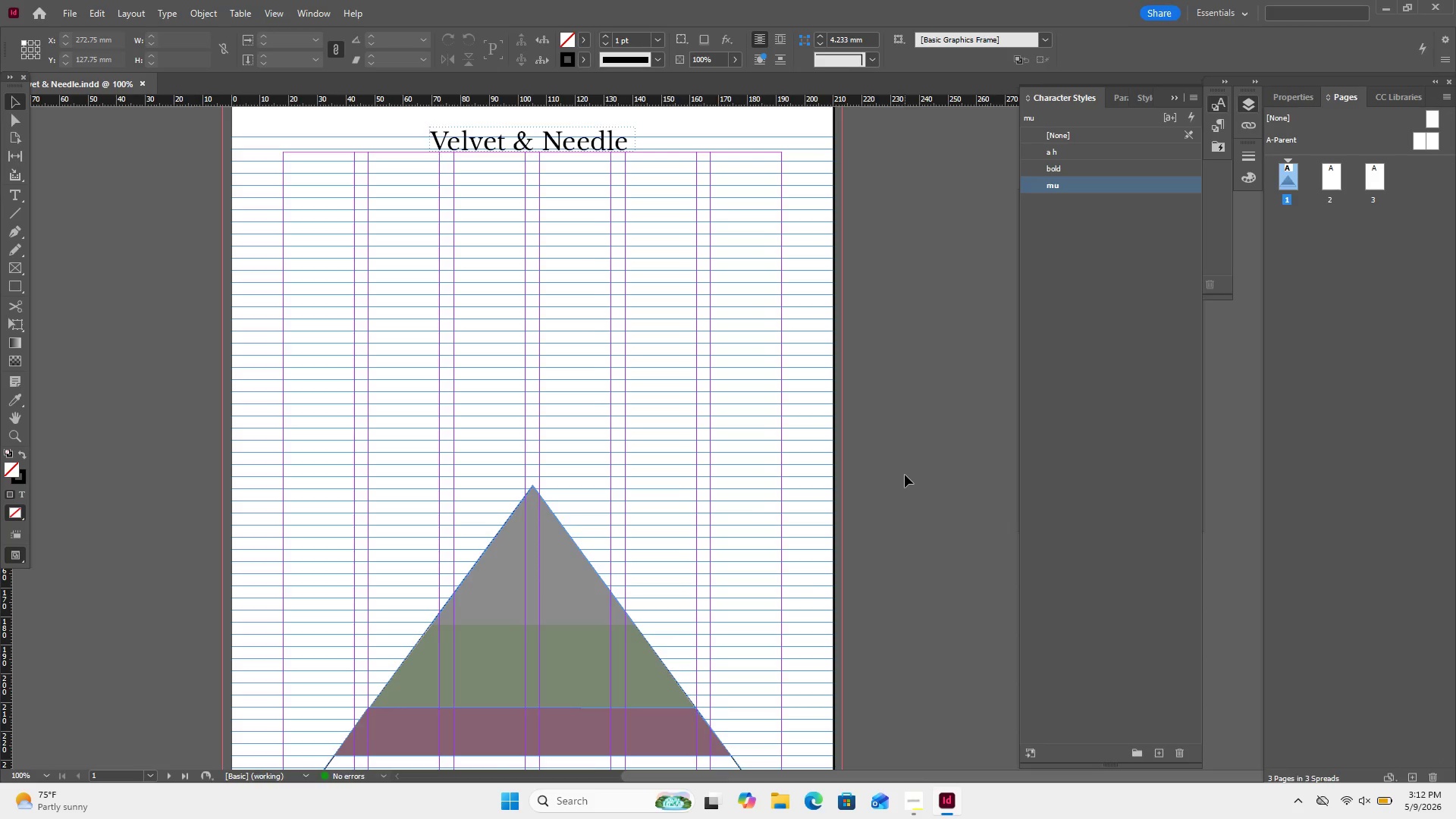 
key(Control+Minus)
 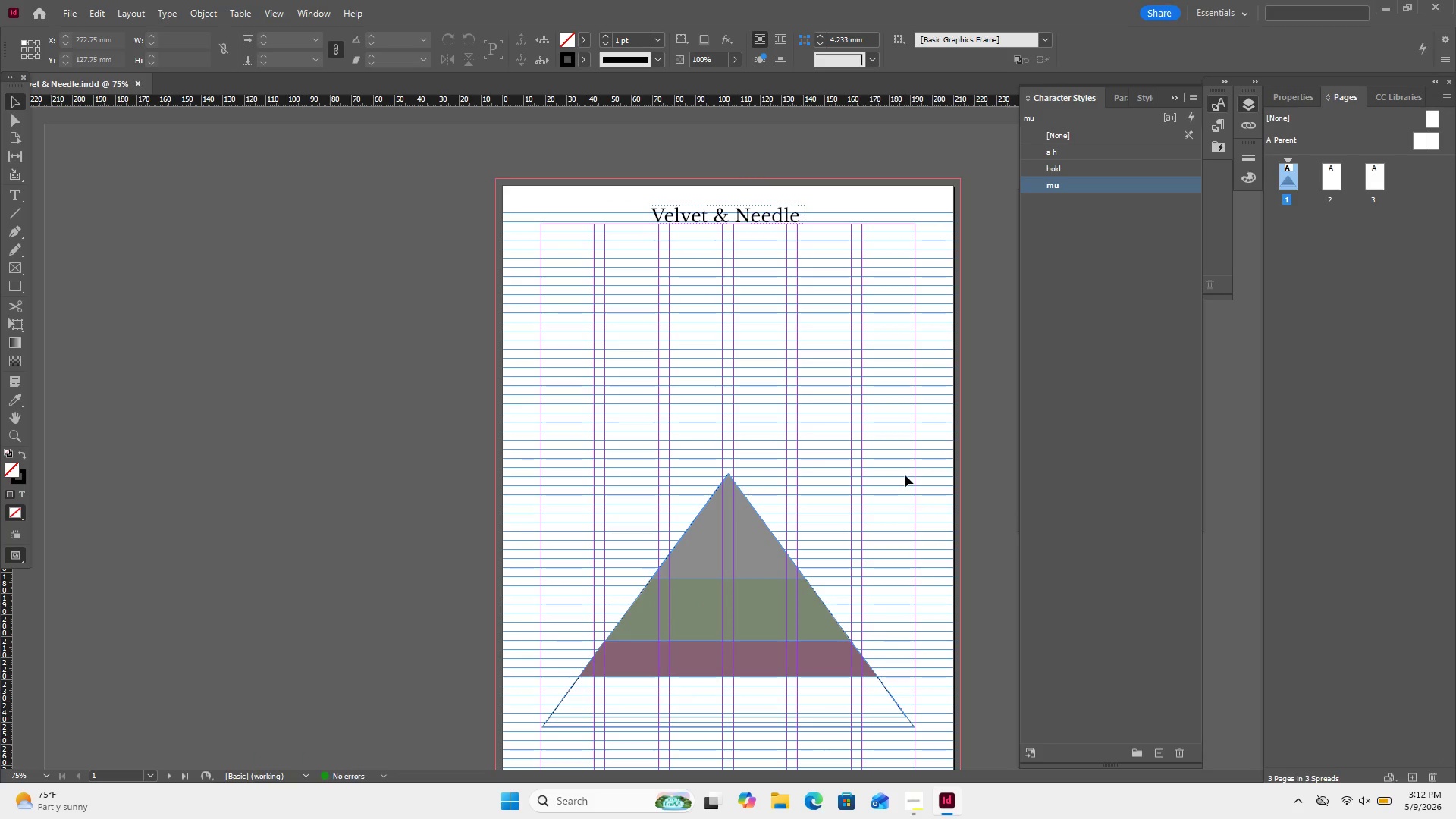 
scroll: coordinate [905, 475], scroll_direction: none, amount: 0.0
 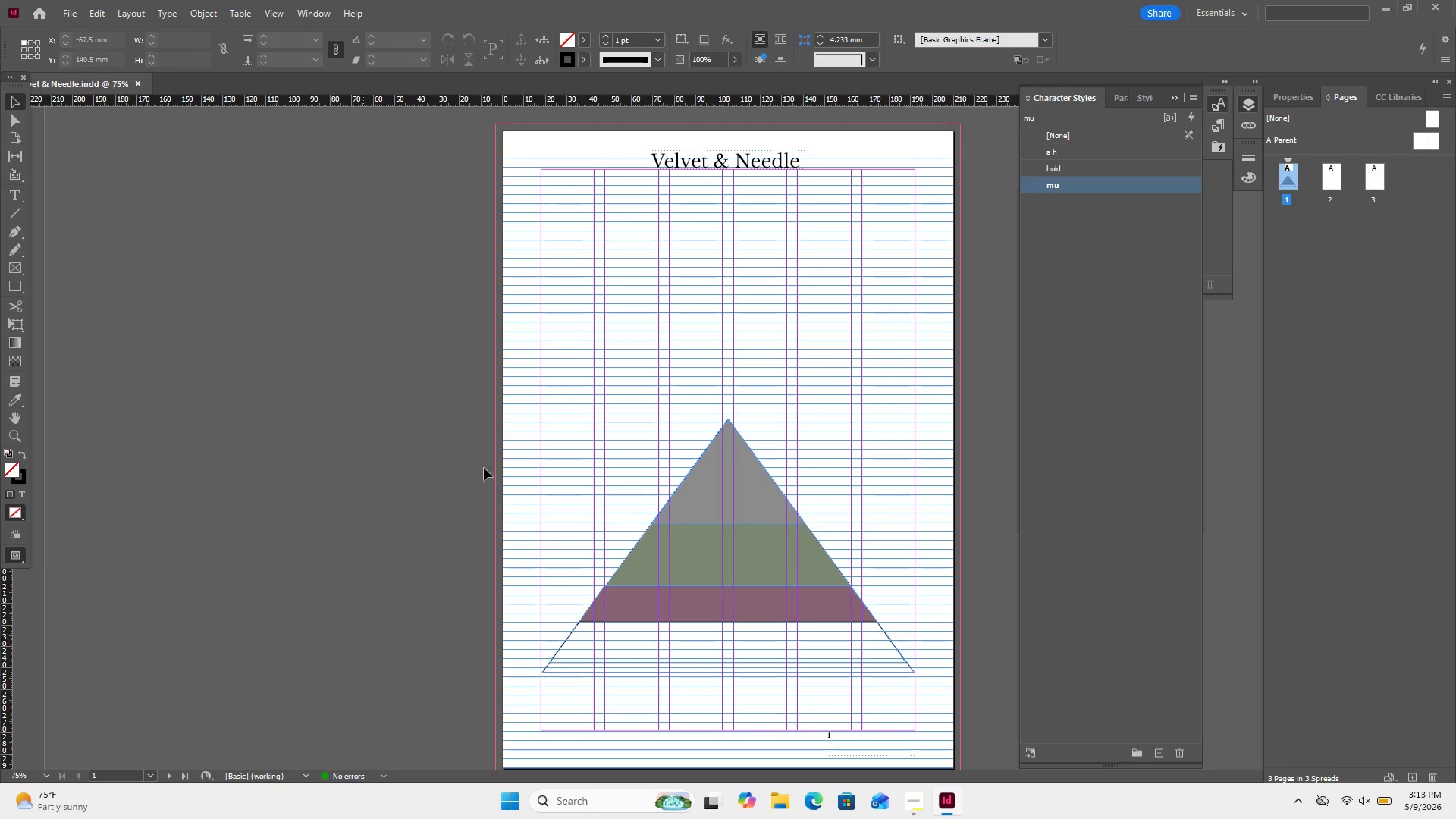 
left_click_drag(start_coordinate=[606, 435], to_coordinate=[889, 679])
 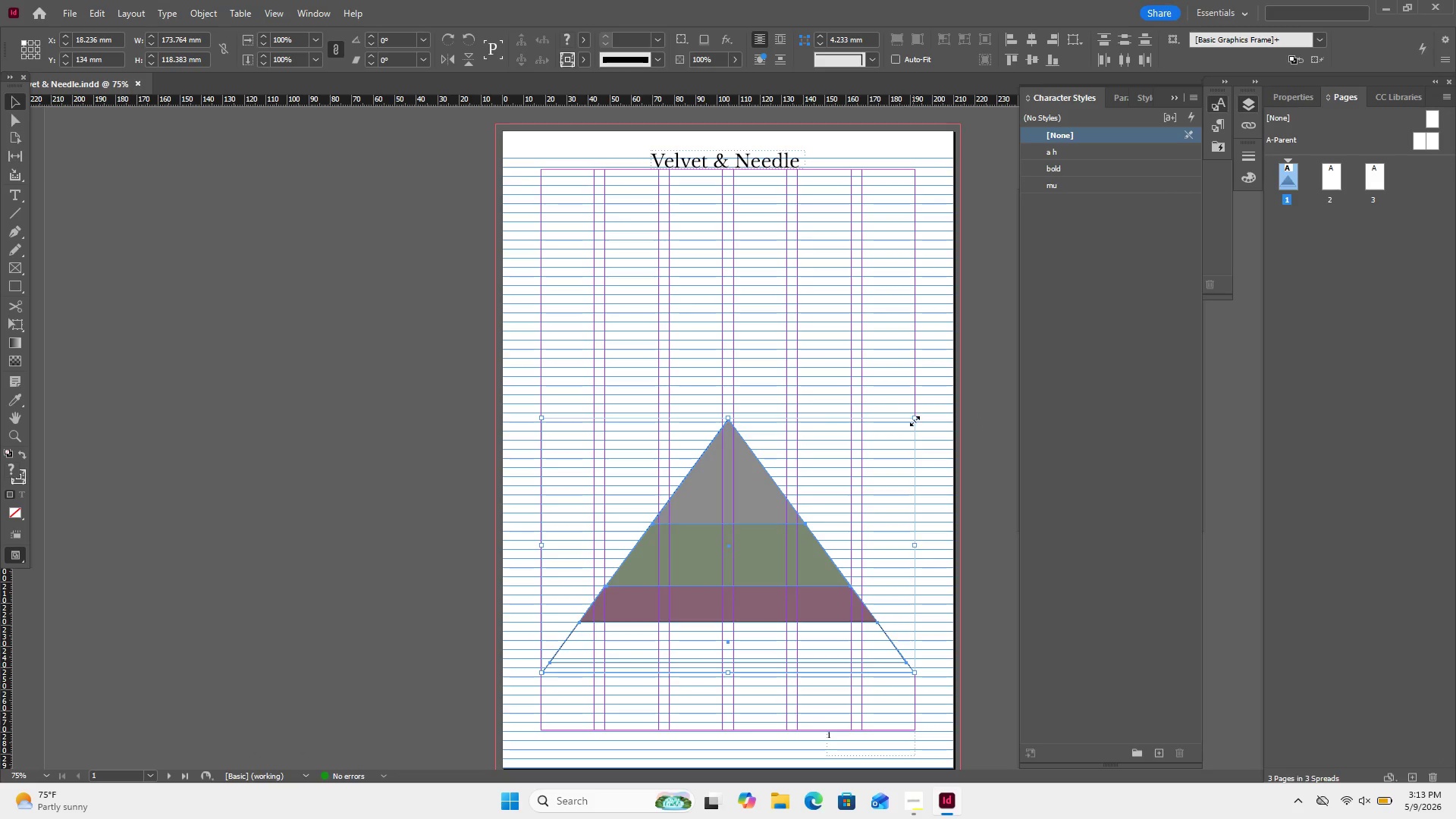 
hold_key(key=ShiftLeft, duration=1.48)
left_click_drag(start_coordinate=[915, 421], to_coordinate=[896, 321])
 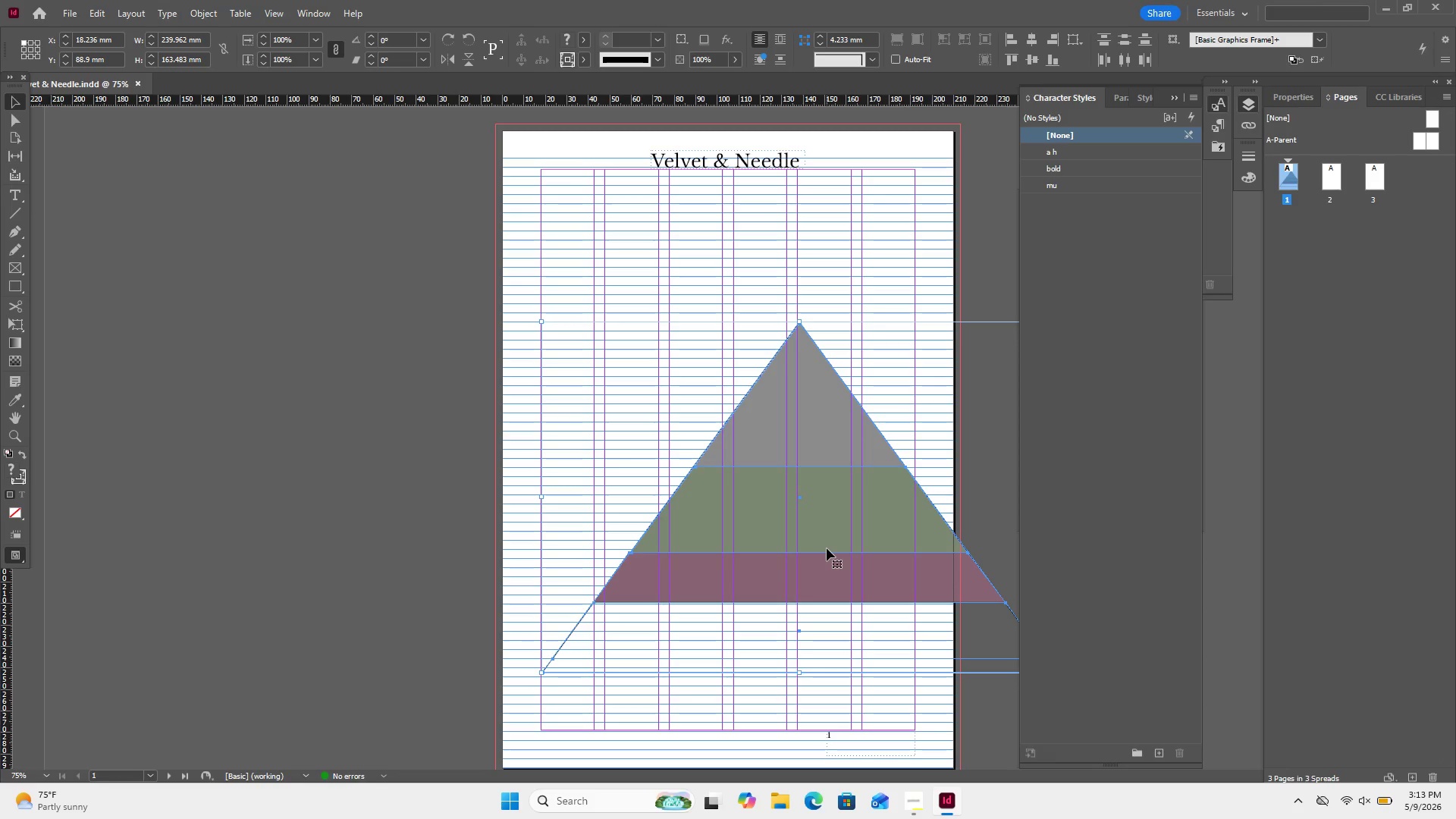 
key(Control+Z)
 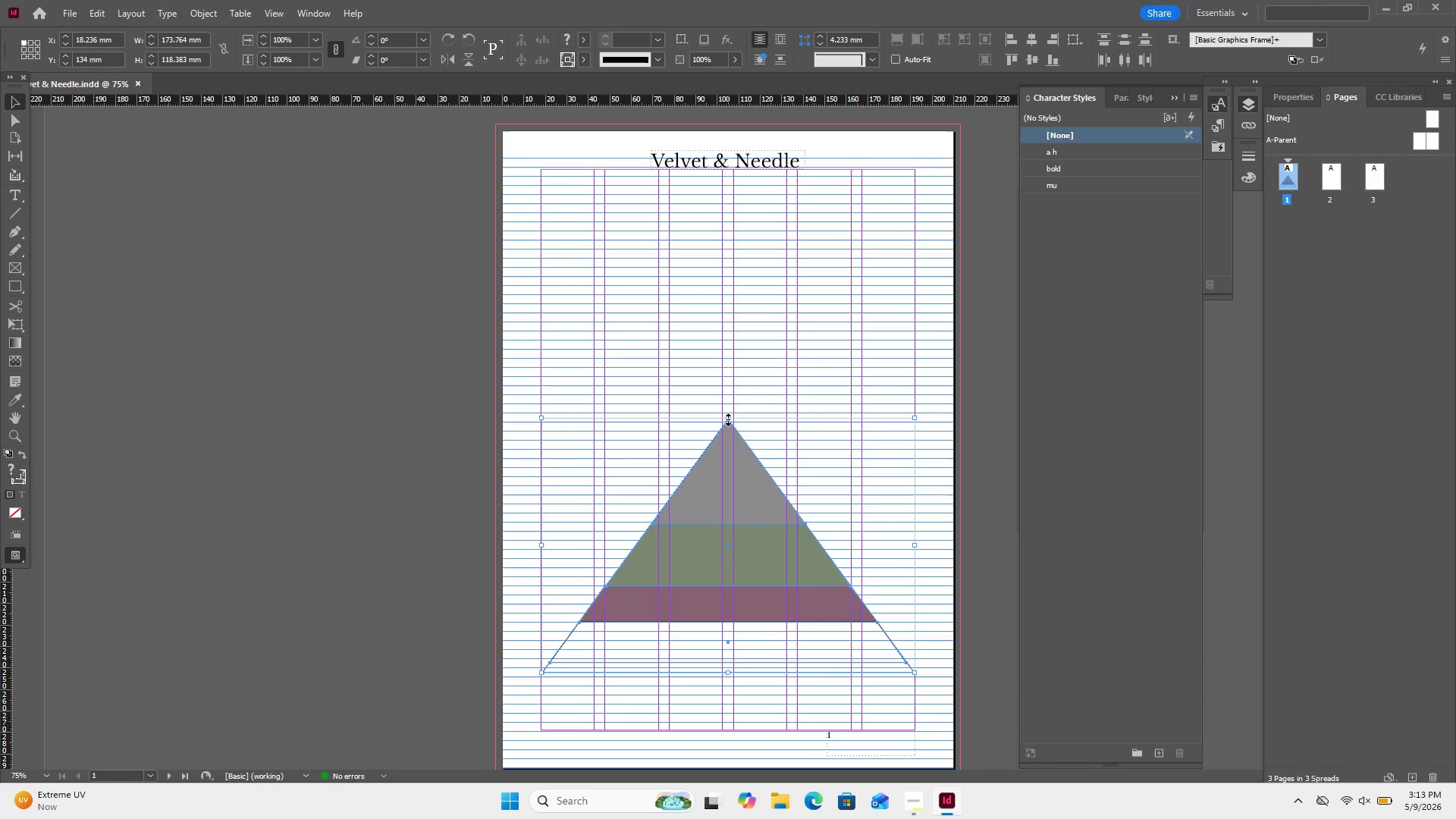 
left_click_drag(start_coordinate=[728, 419], to_coordinate=[731, 378])
 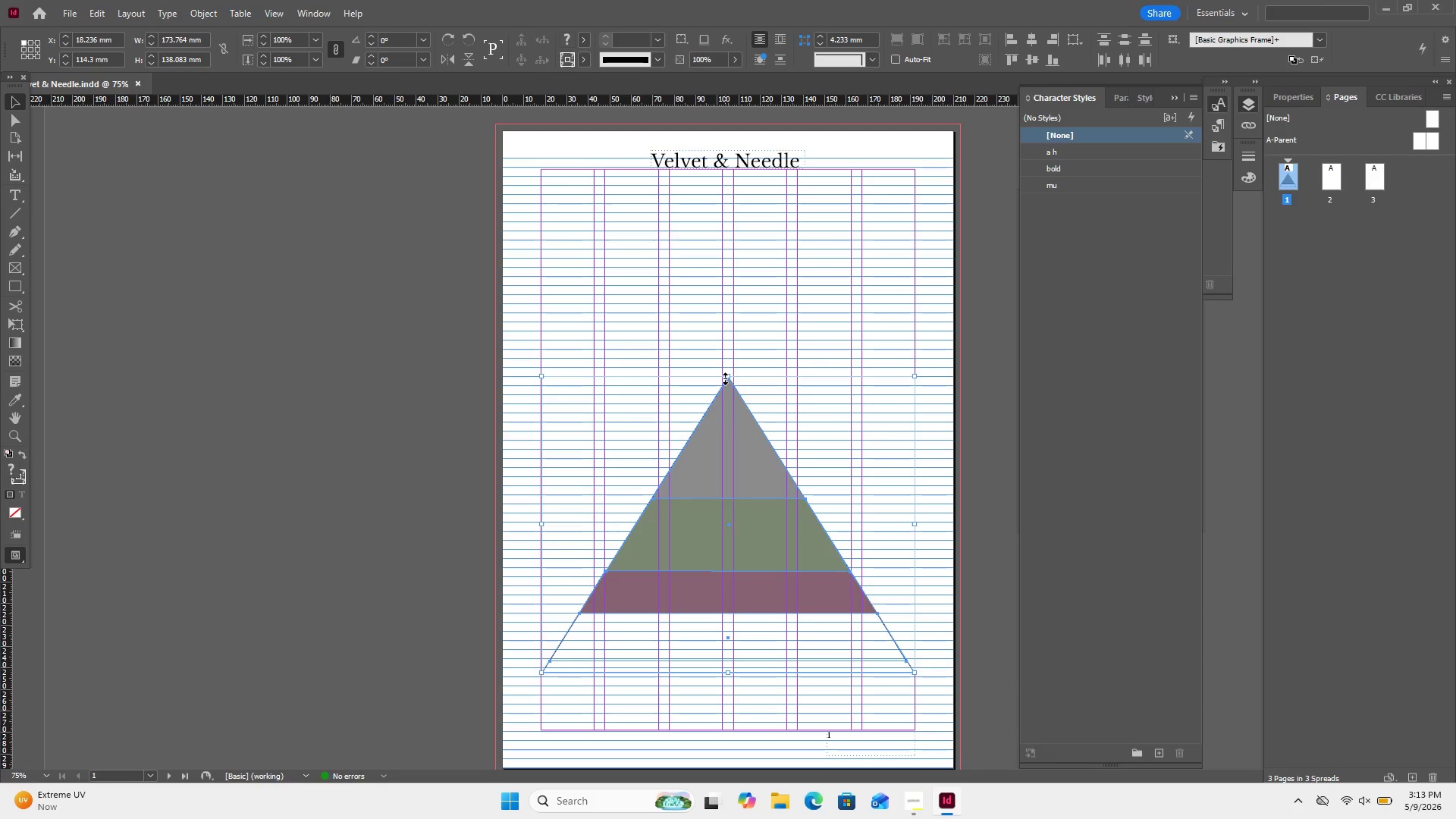 
wait(5.67)
 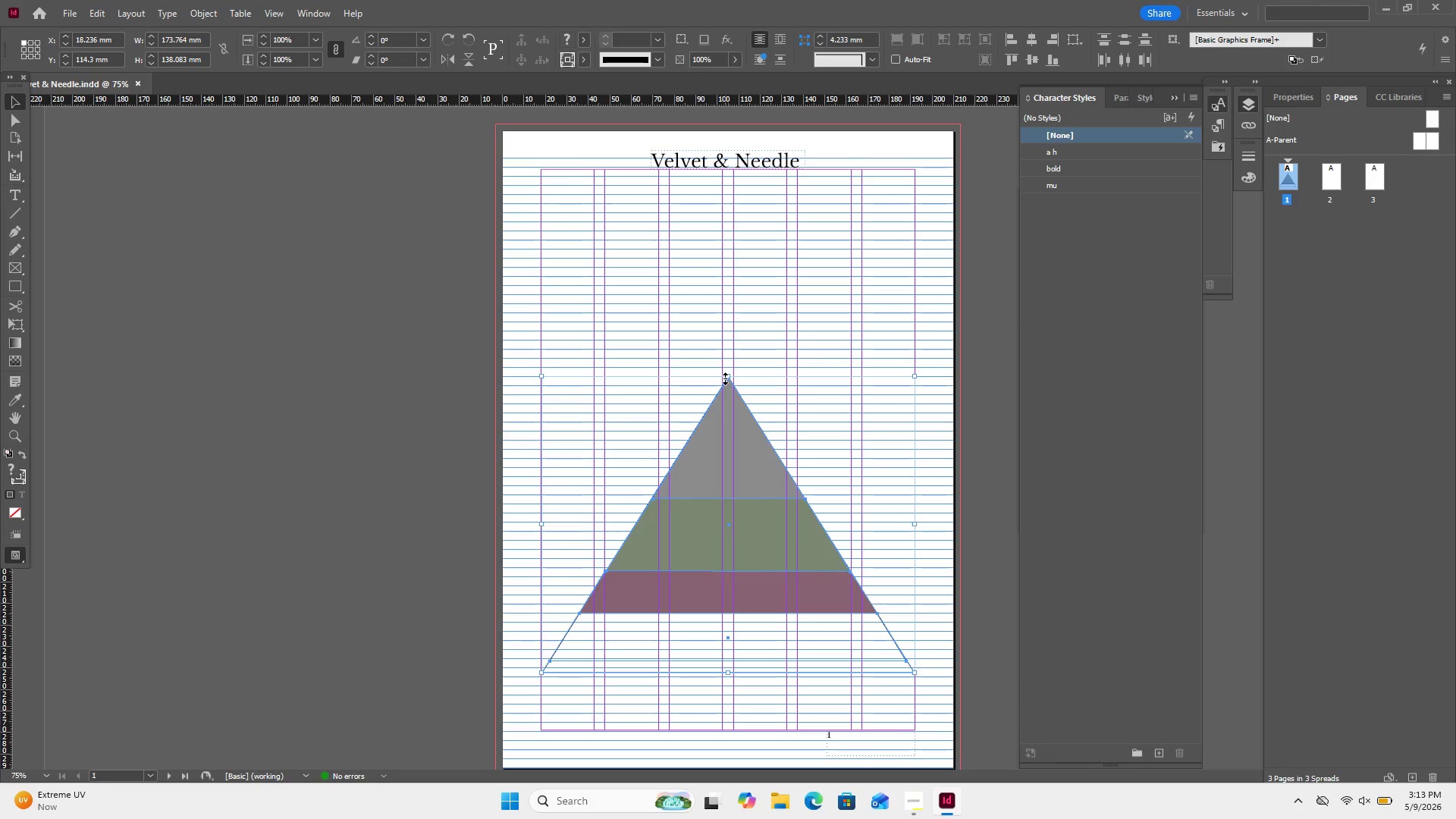 
left_click_drag(start_coordinate=[726, 378], to_coordinate=[726, 405])
 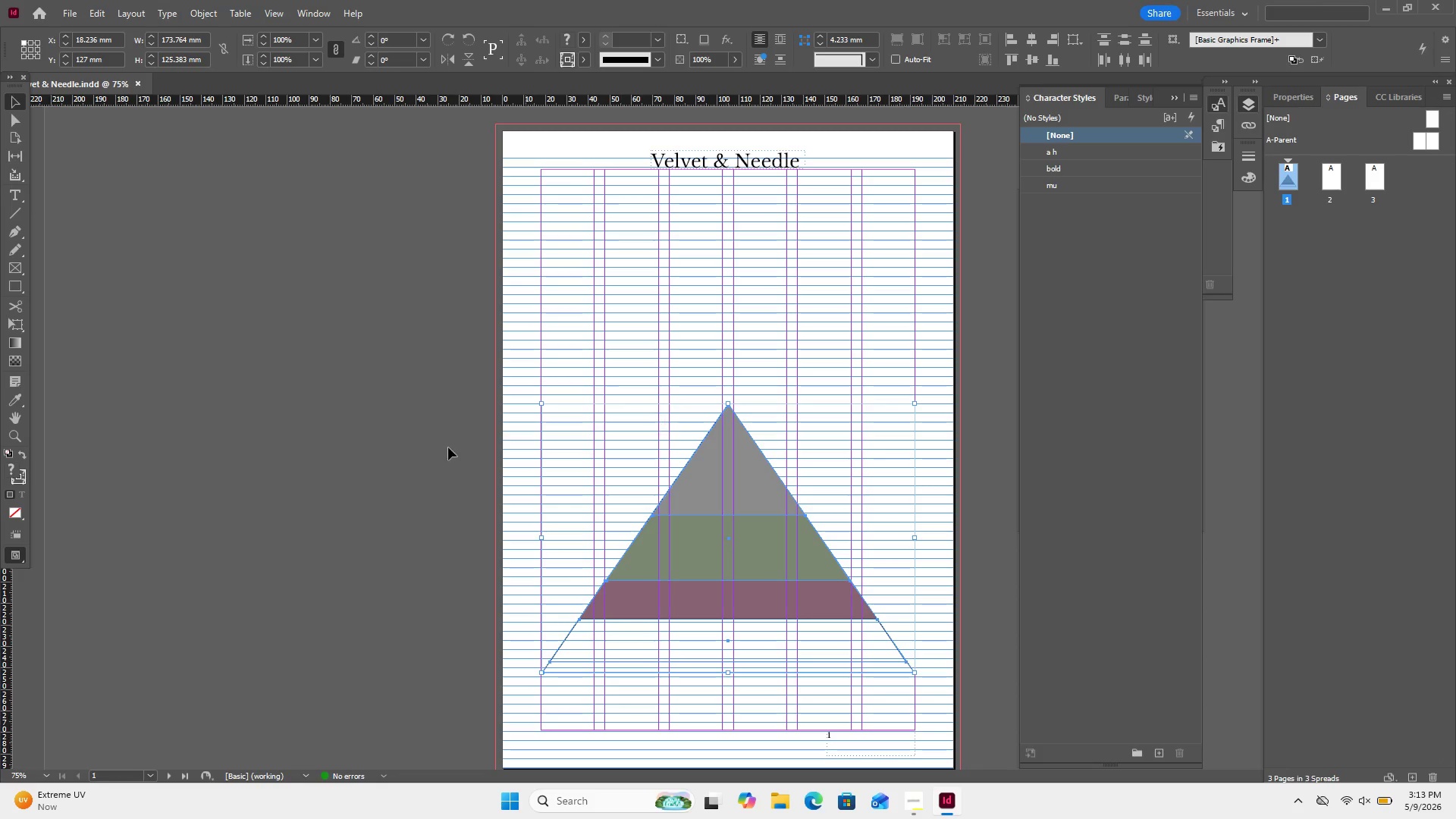 
left_click([303, 468])
 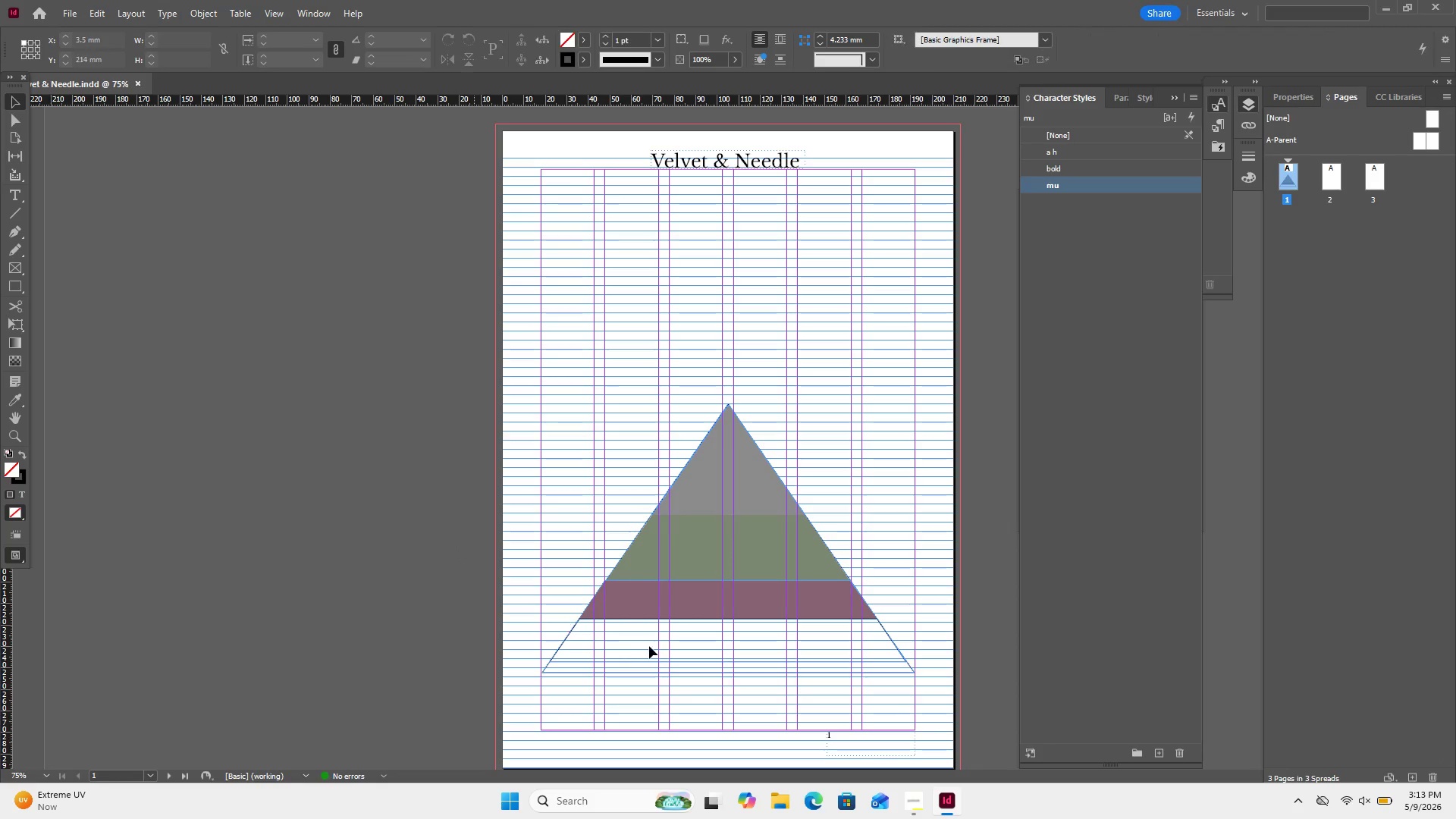 
left_click([650, 646])
 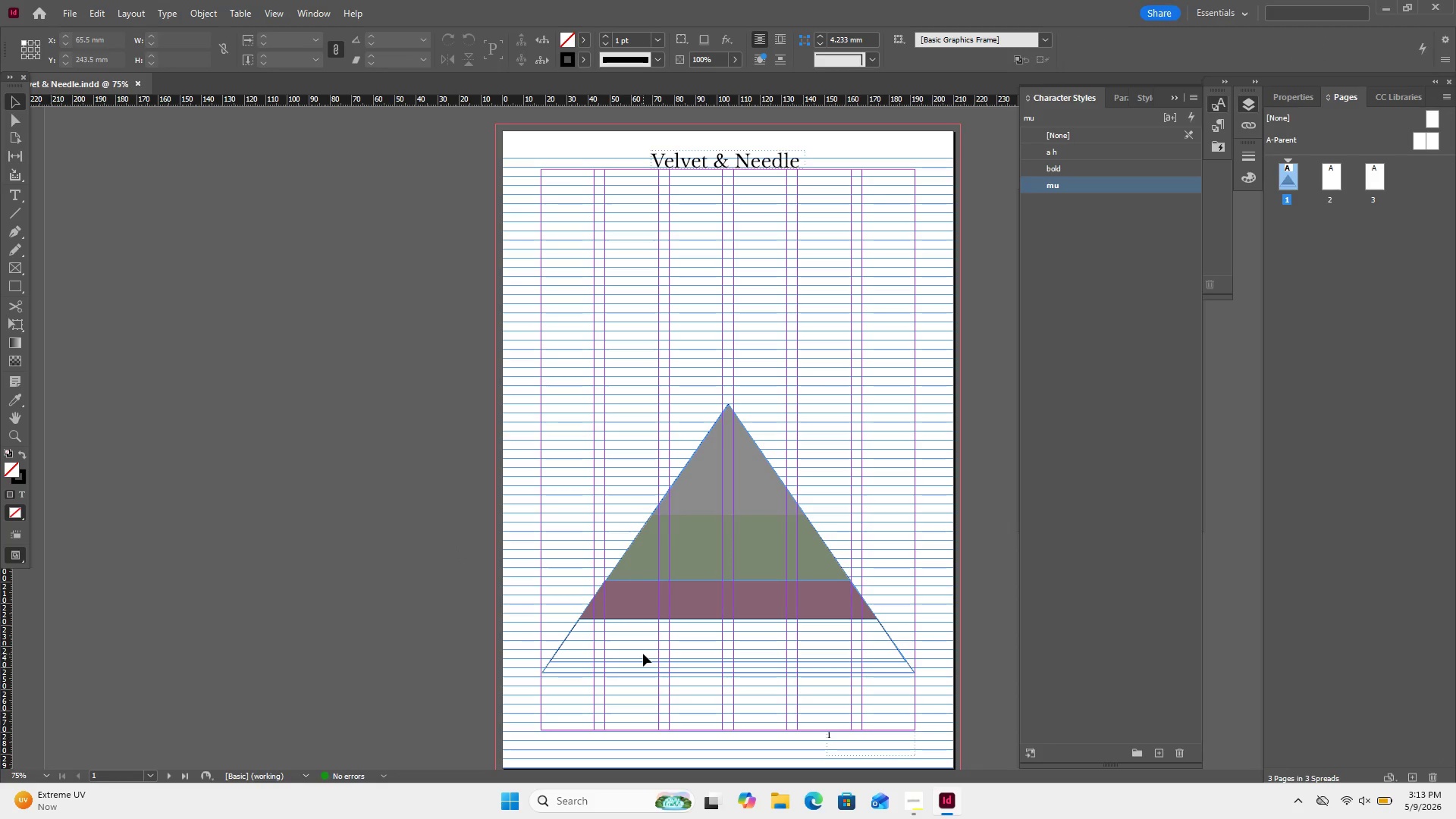 
left_click([642, 662])
 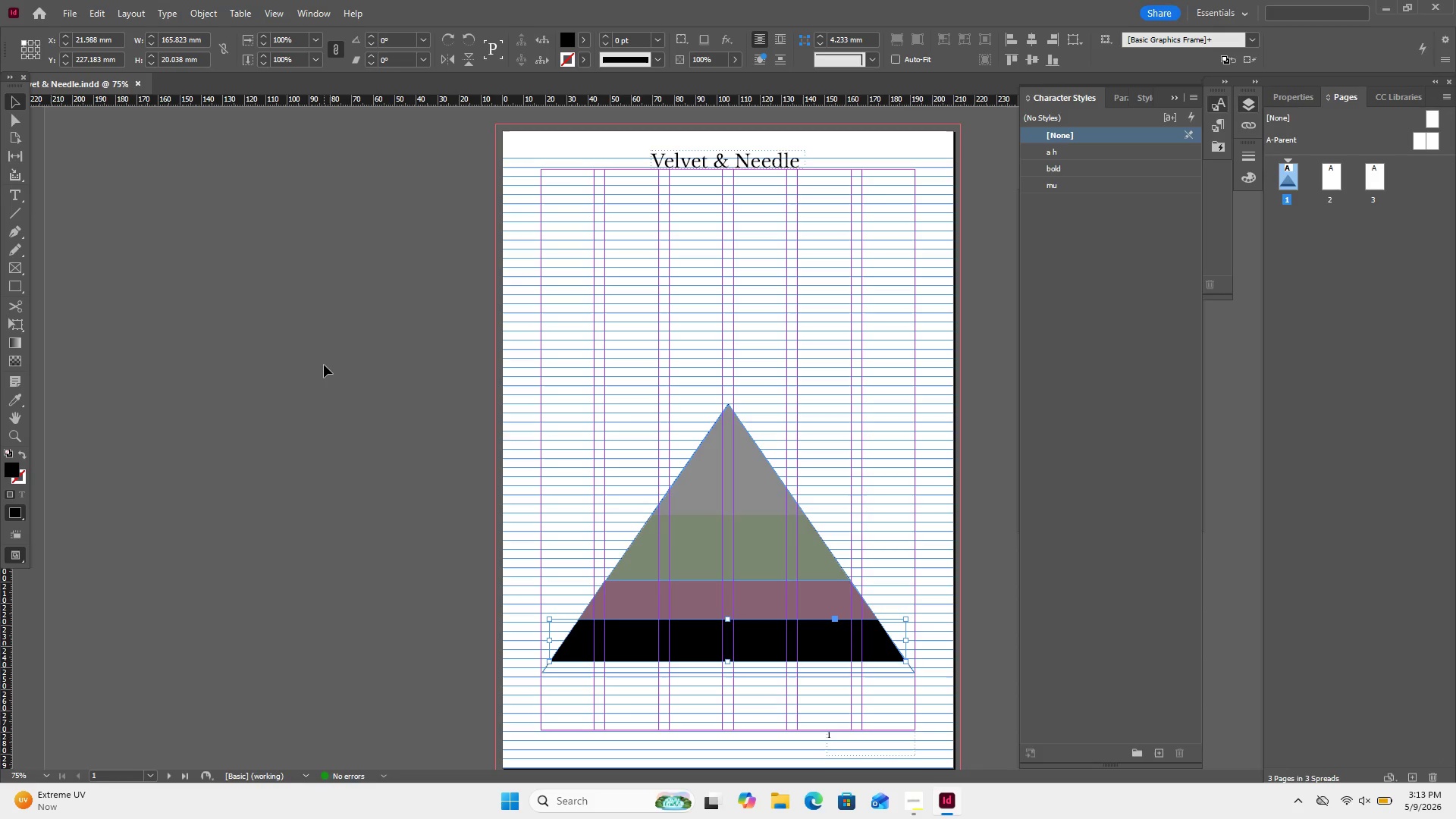 
wait(17.3)
 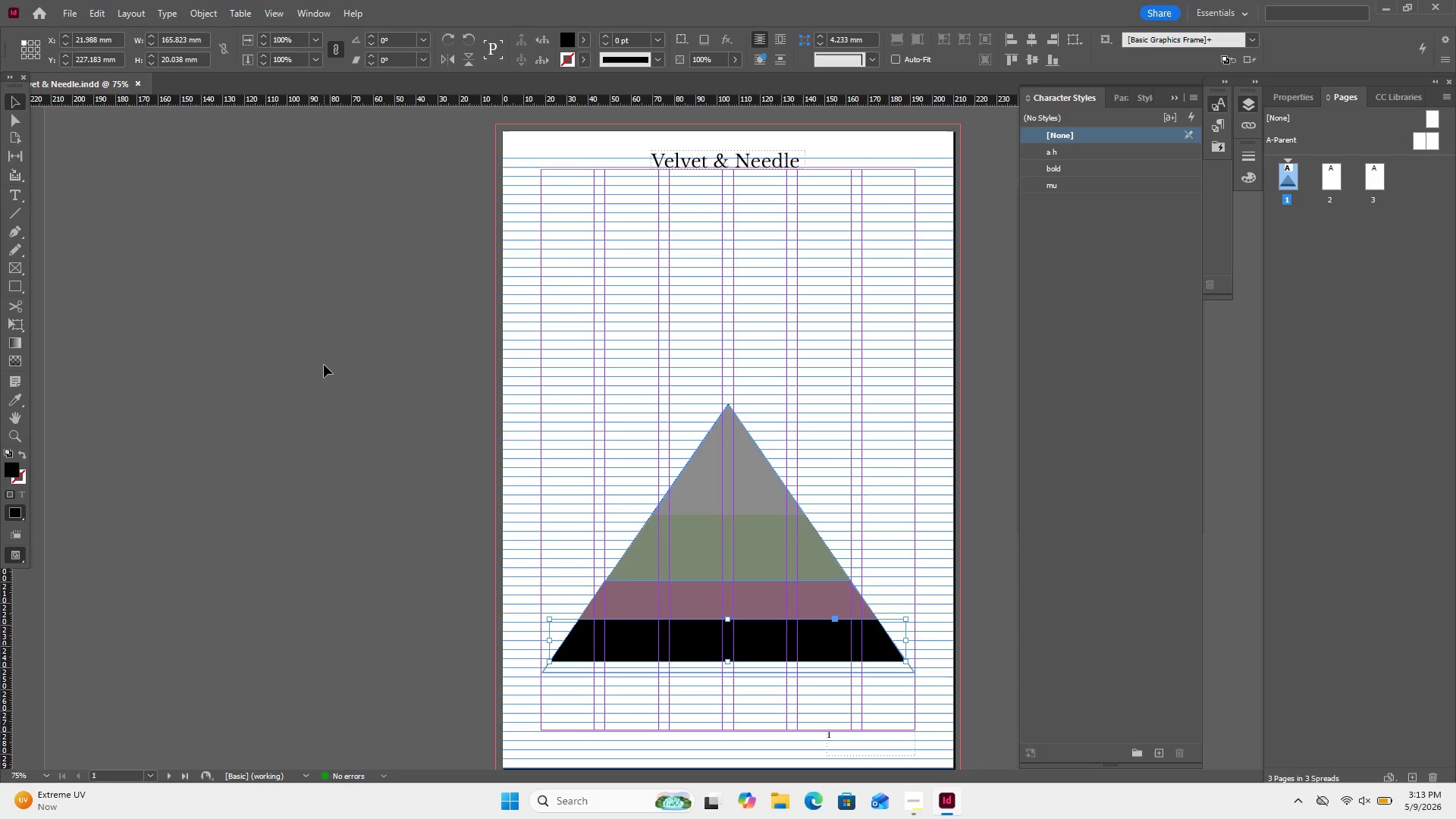 
left_click([571, 37])
 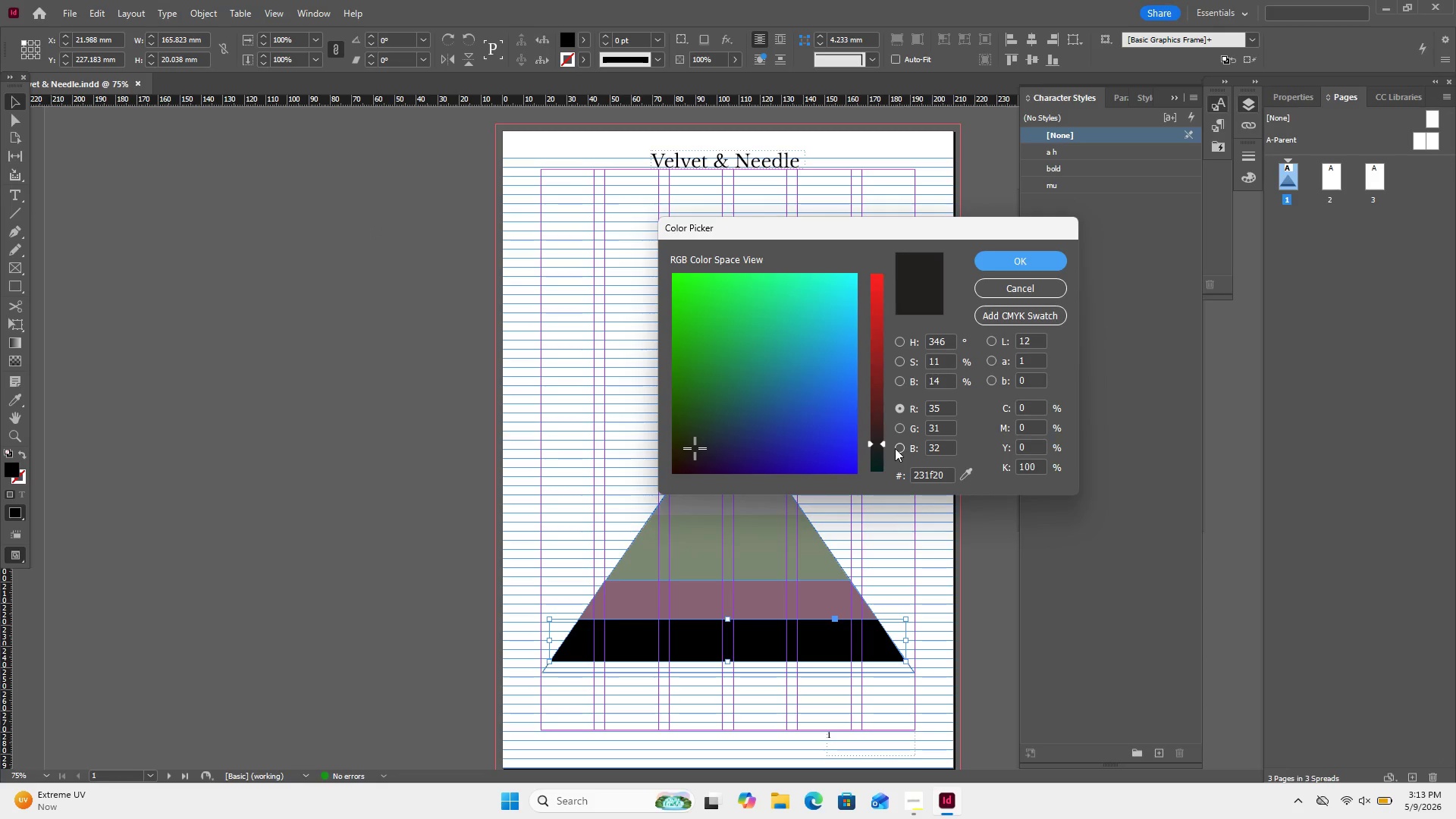 
wait(8.36)
 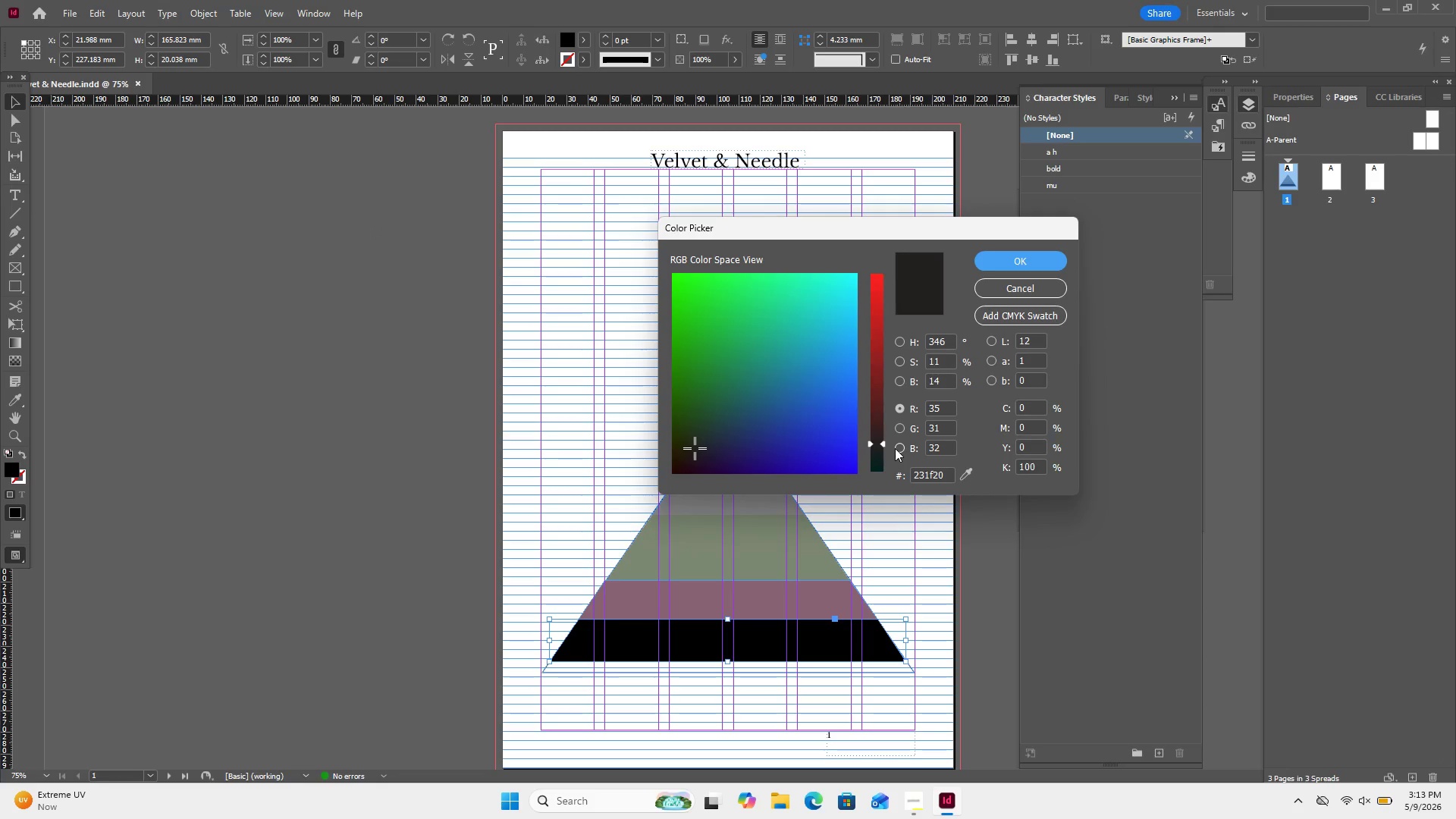 
left_click([882, 376])
 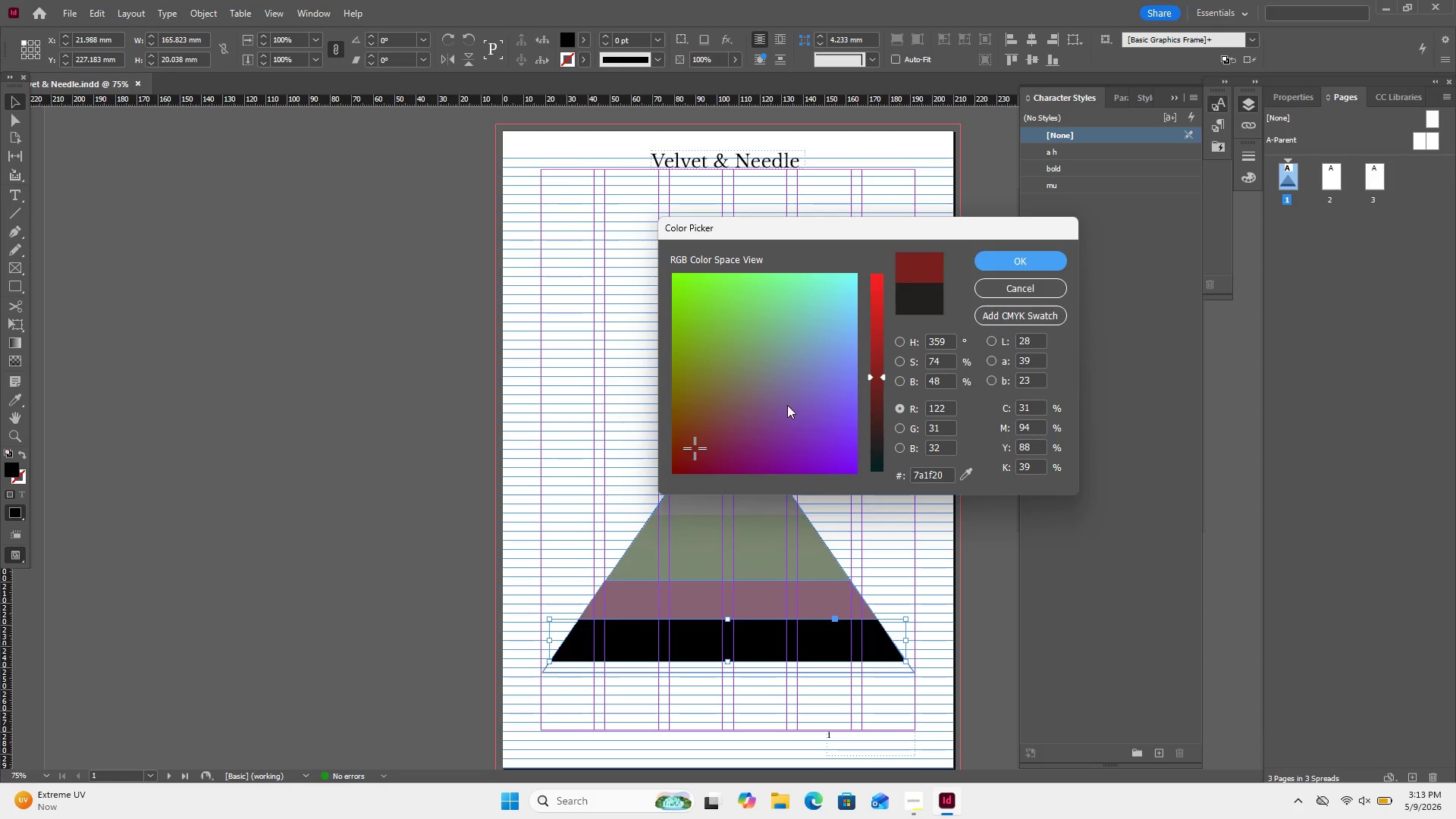 
left_click([785, 405])
 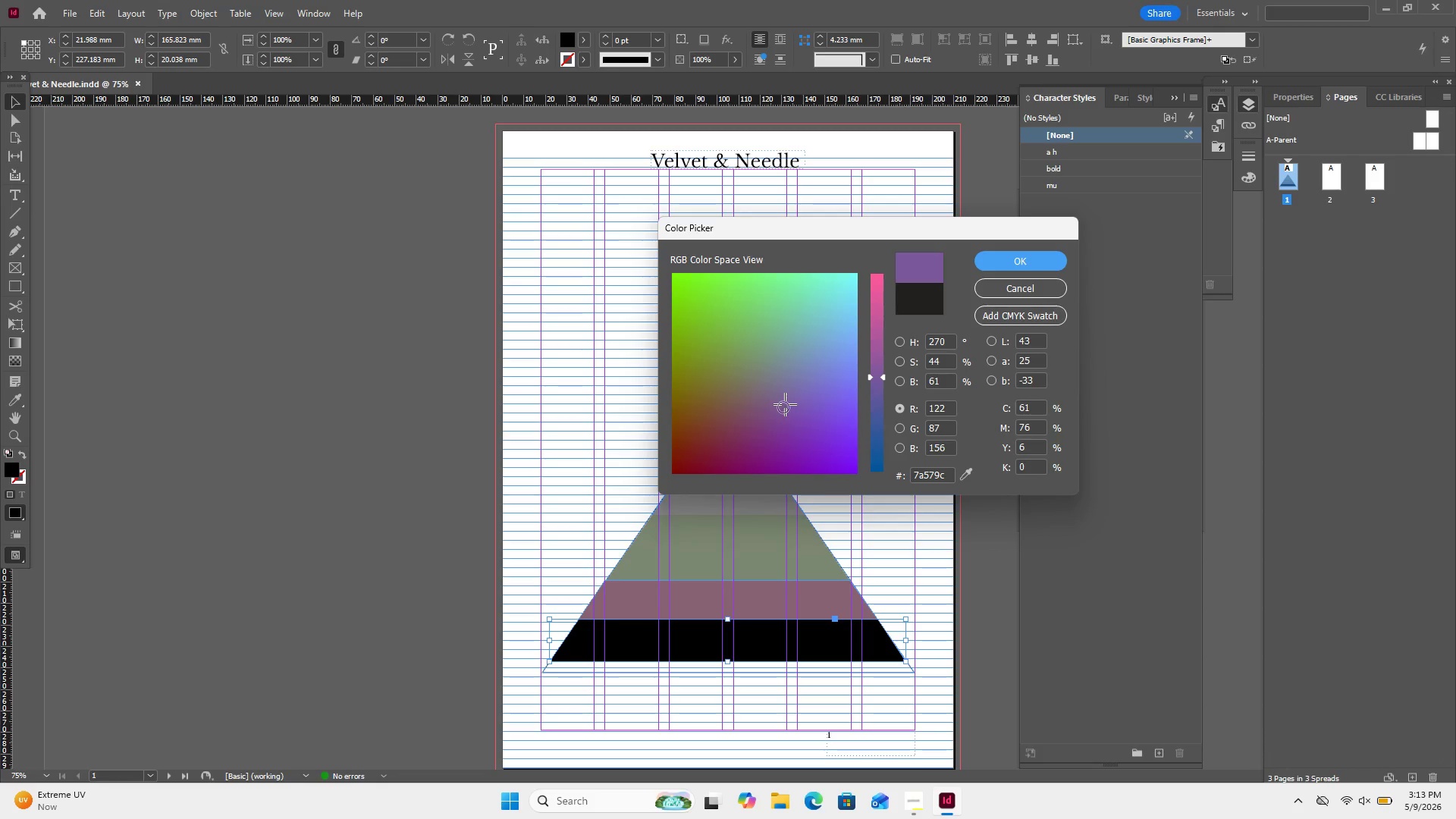 
left_click_drag(start_coordinate=[784, 405], to_coordinate=[778, 421])
 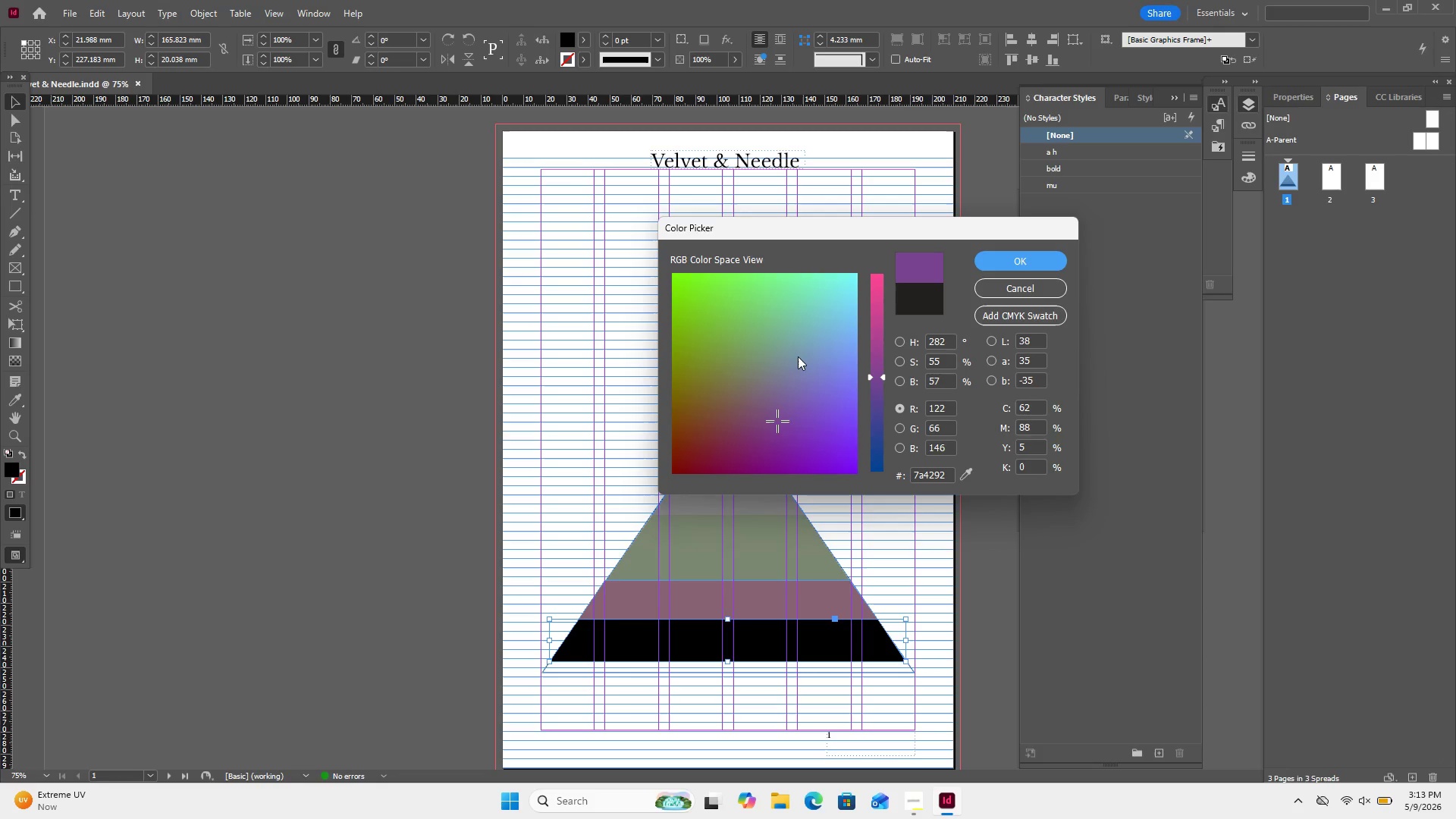 
left_click([799, 359])
 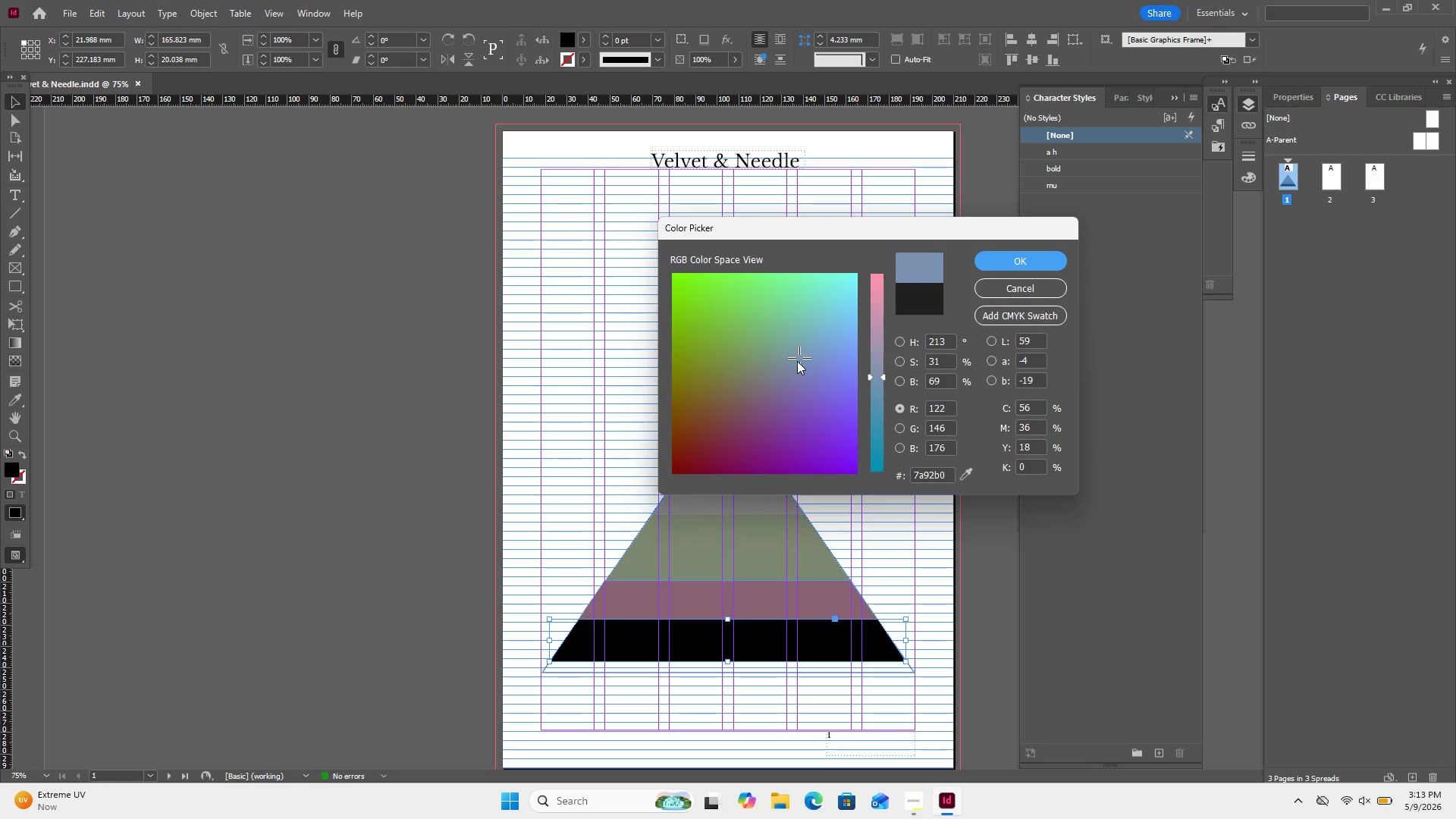 
left_click_drag(start_coordinate=[797, 361], to_coordinate=[762, 375])
 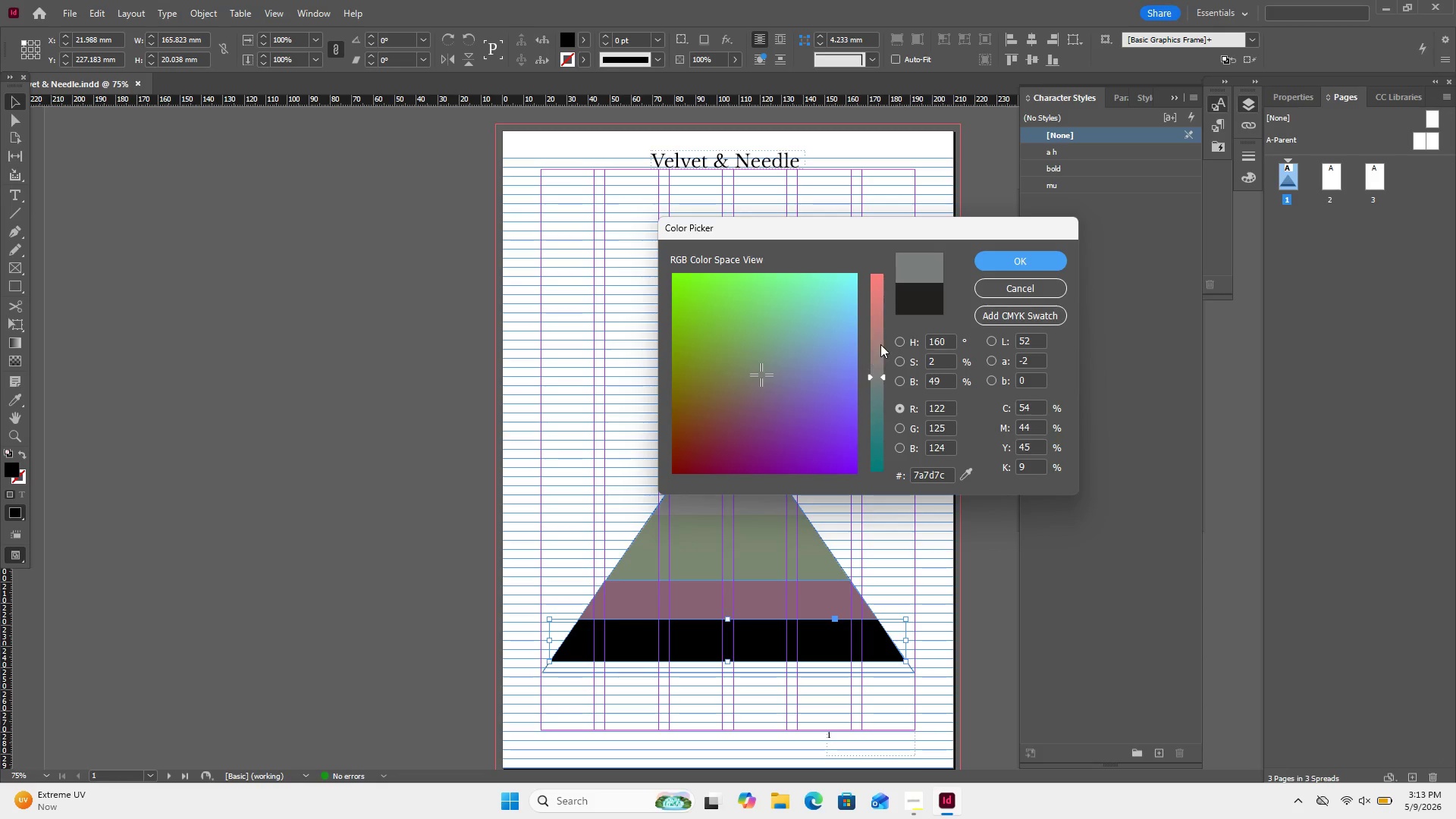 
left_click([881, 344])
 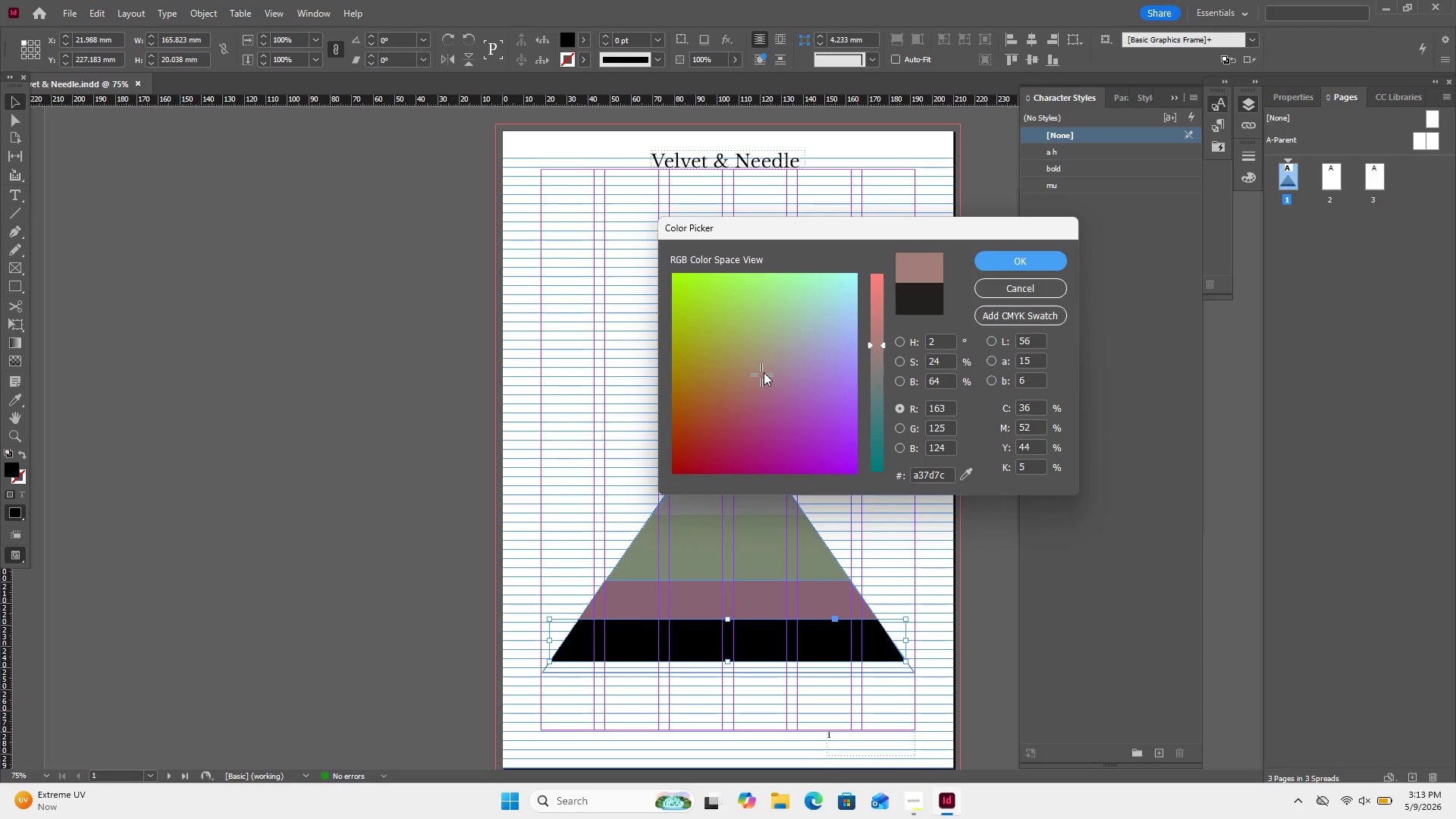 
left_click_drag(start_coordinate=[764, 373], to_coordinate=[784, 398])
 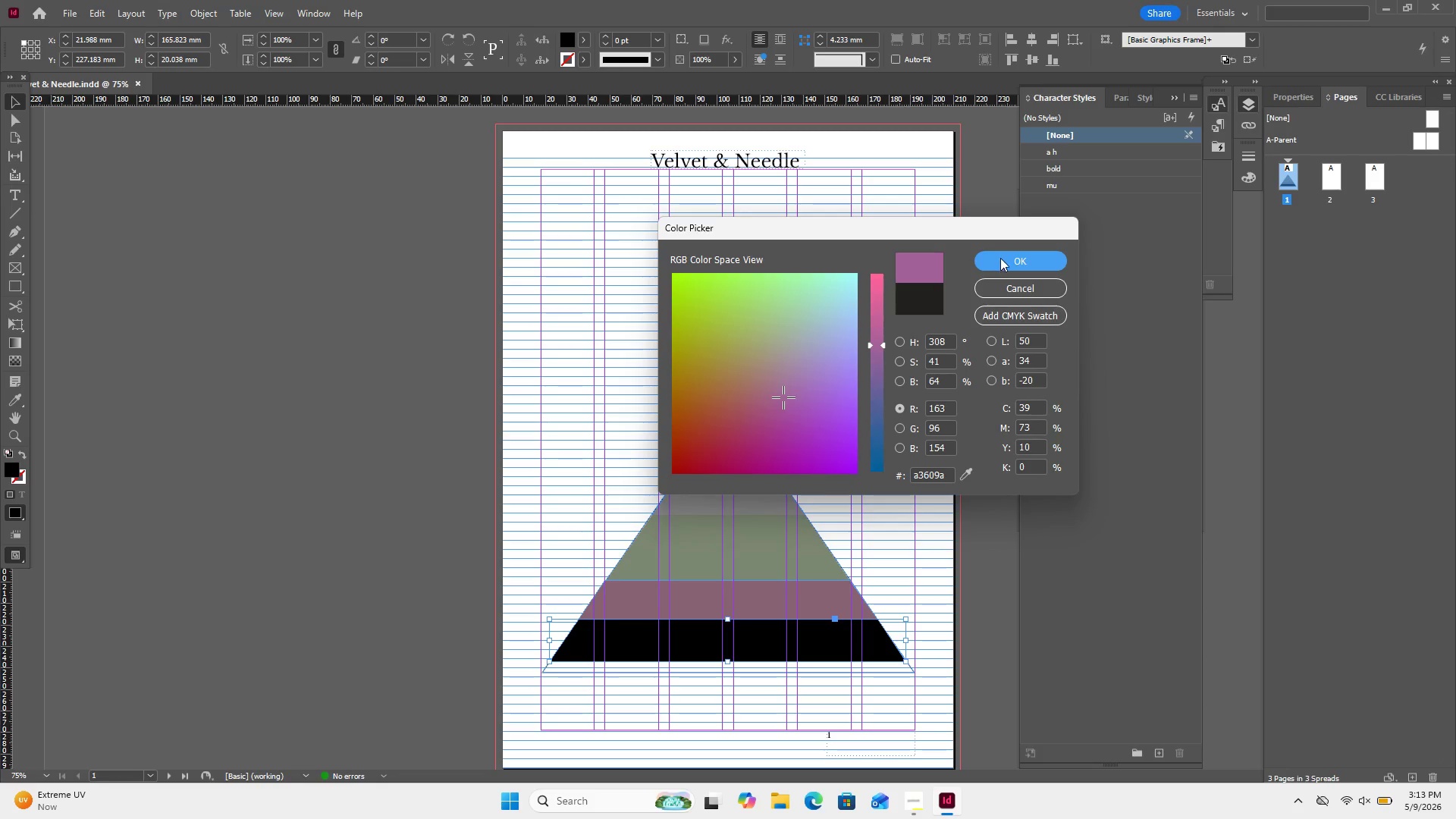 
left_click([1000, 258])
 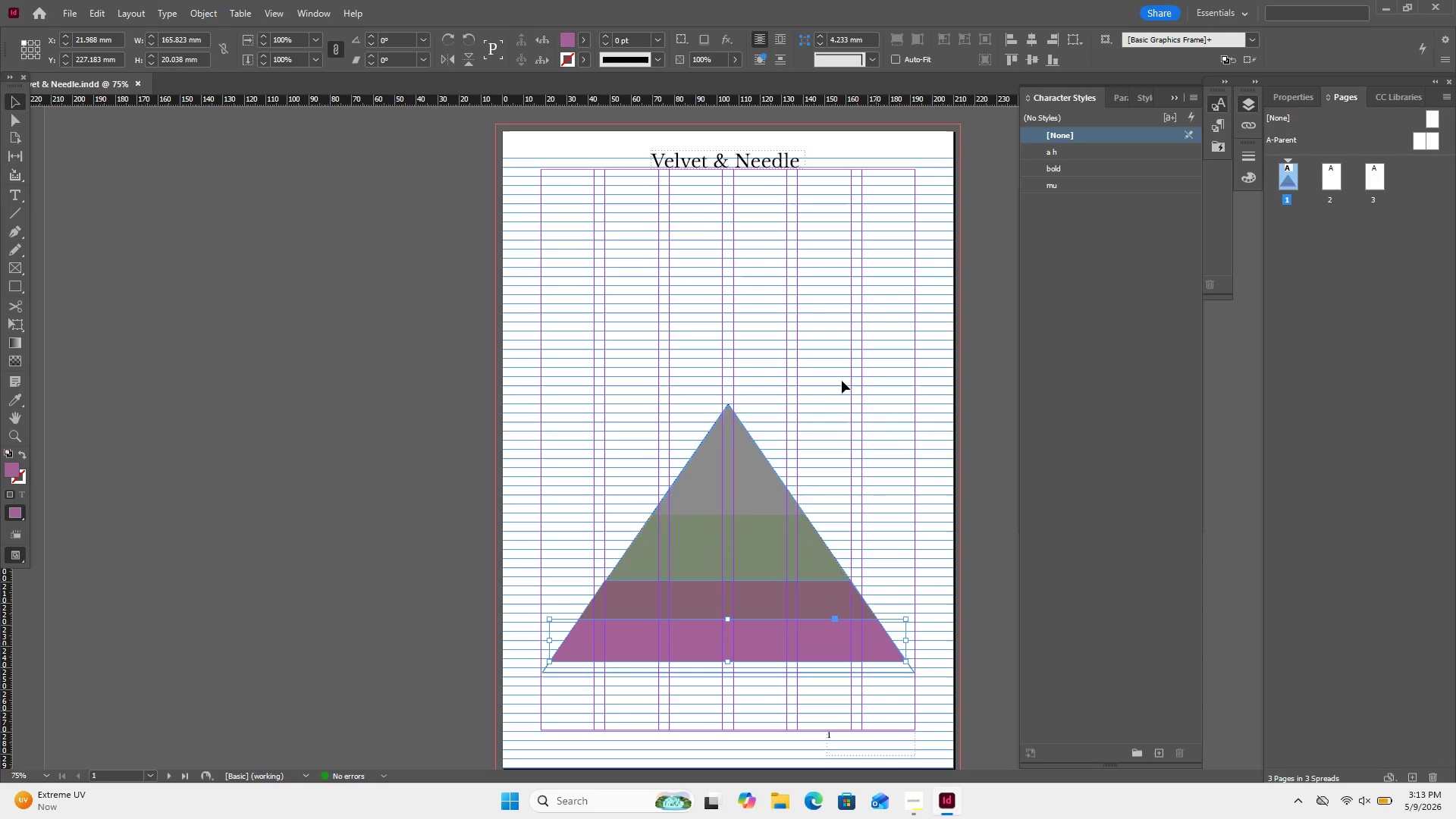 
left_click([818, 397])
 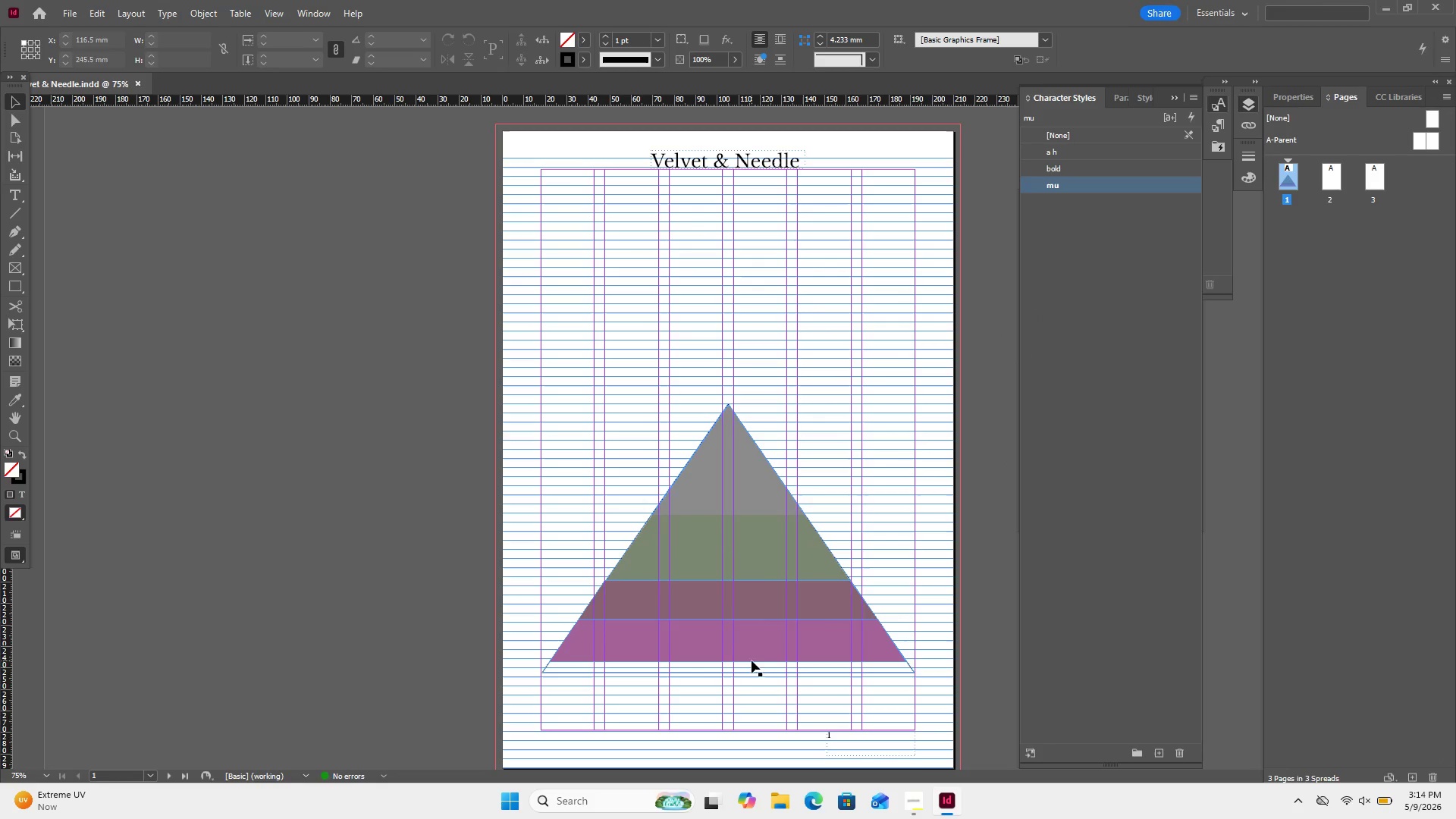 
left_click([746, 676])
 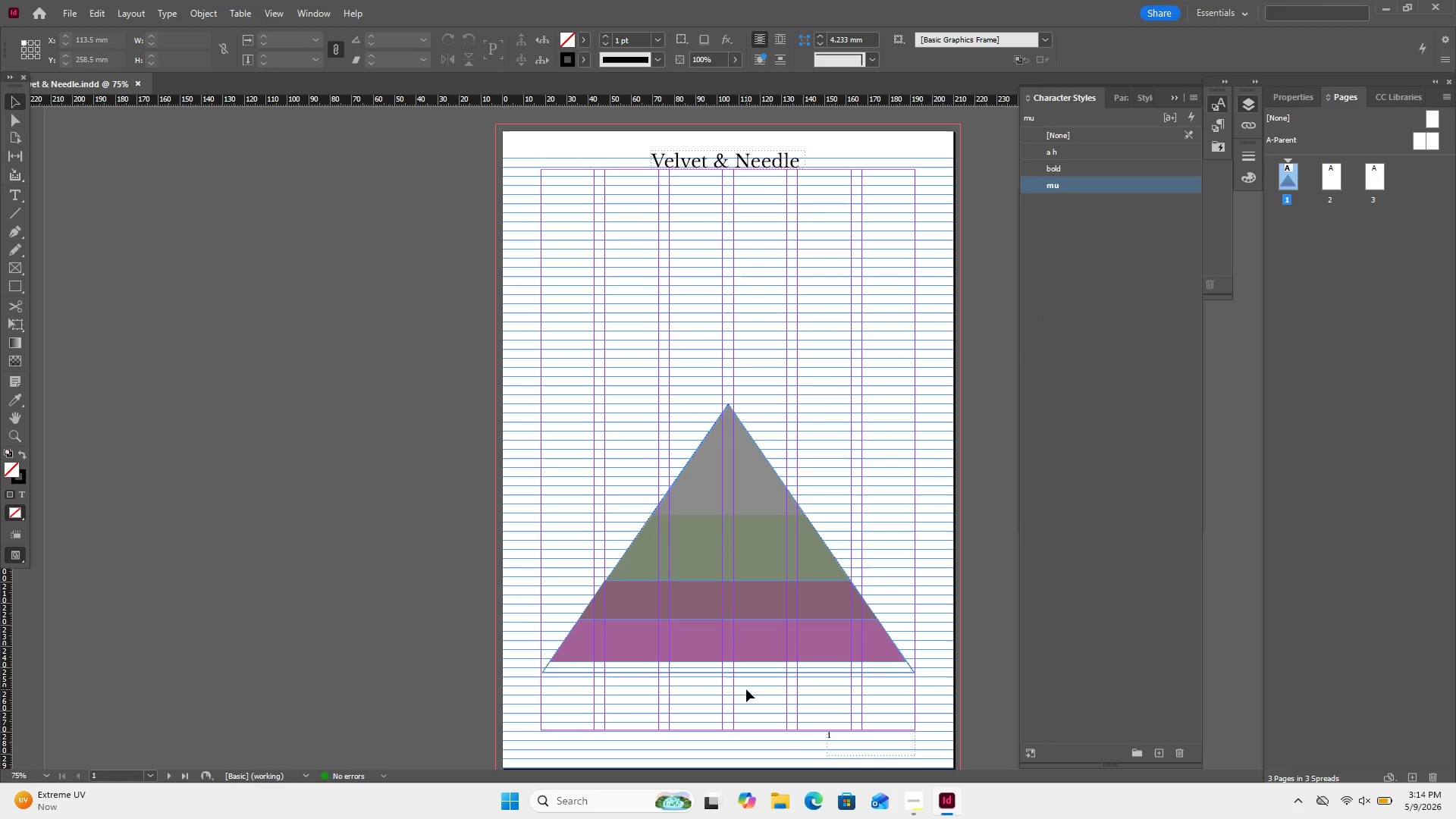 
left_click_drag(start_coordinate=[746, 689], to_coordinate=[750, 670])
 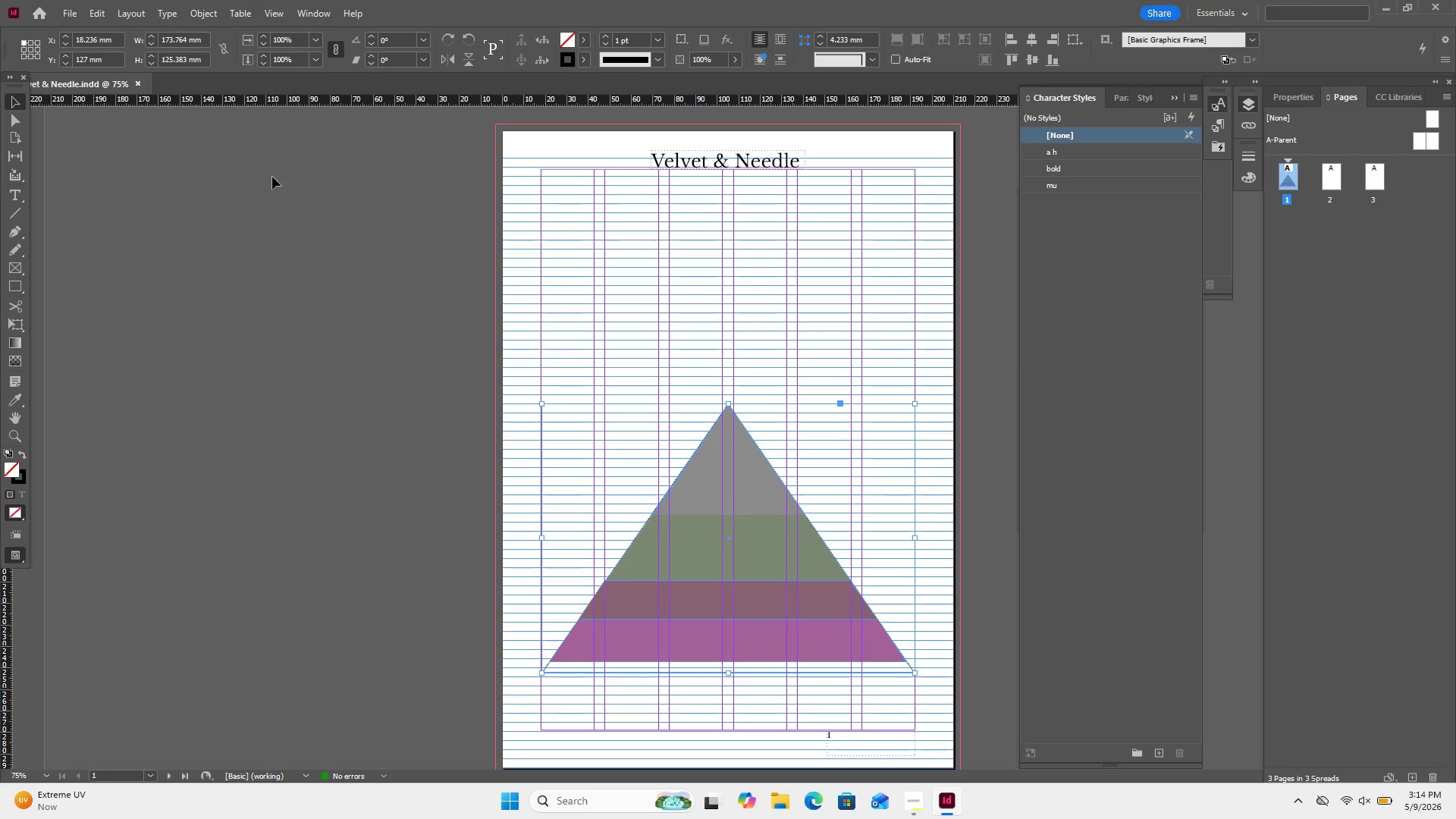 
left_click([21, 447])
 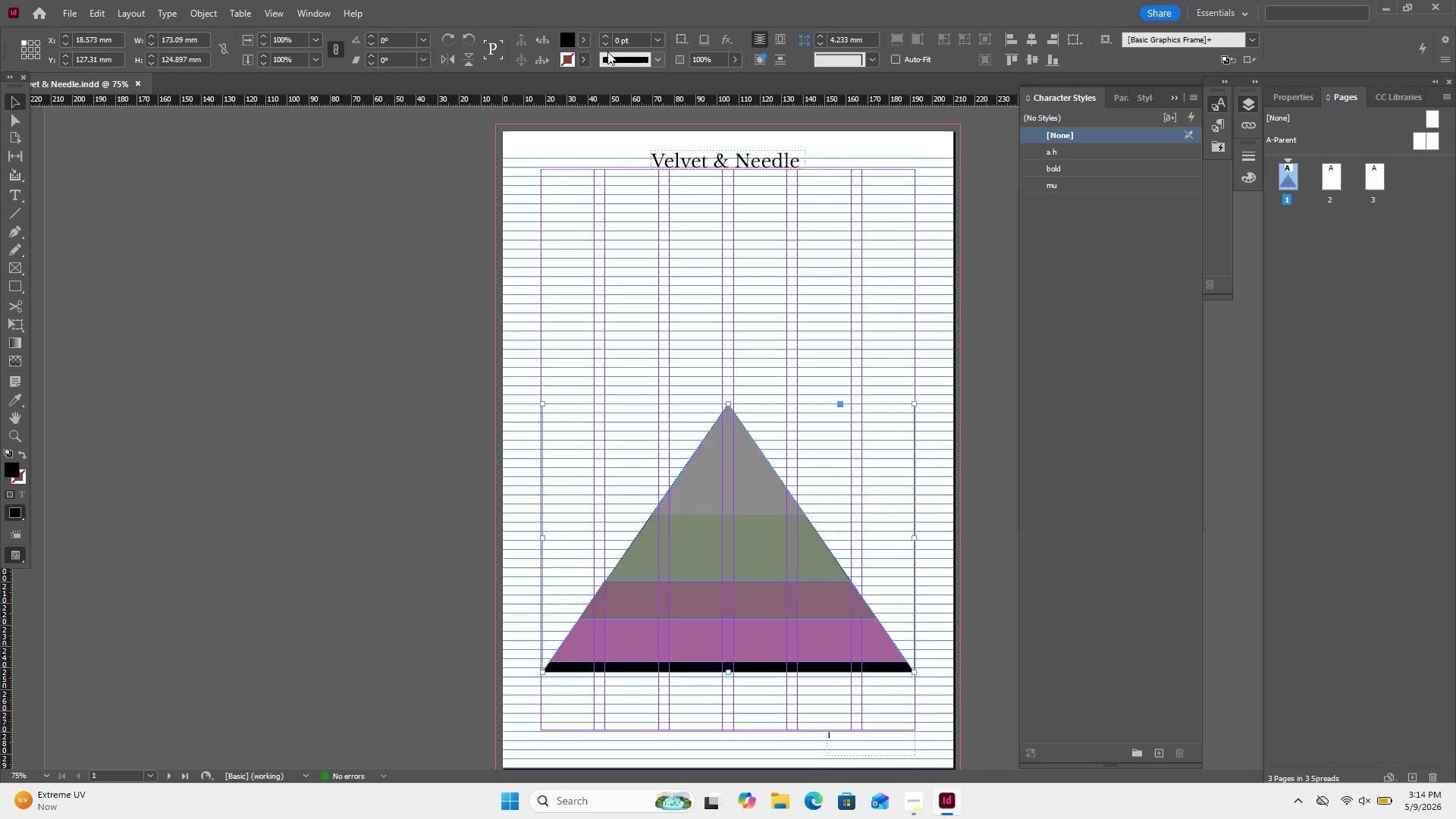 
wait(5.86)
 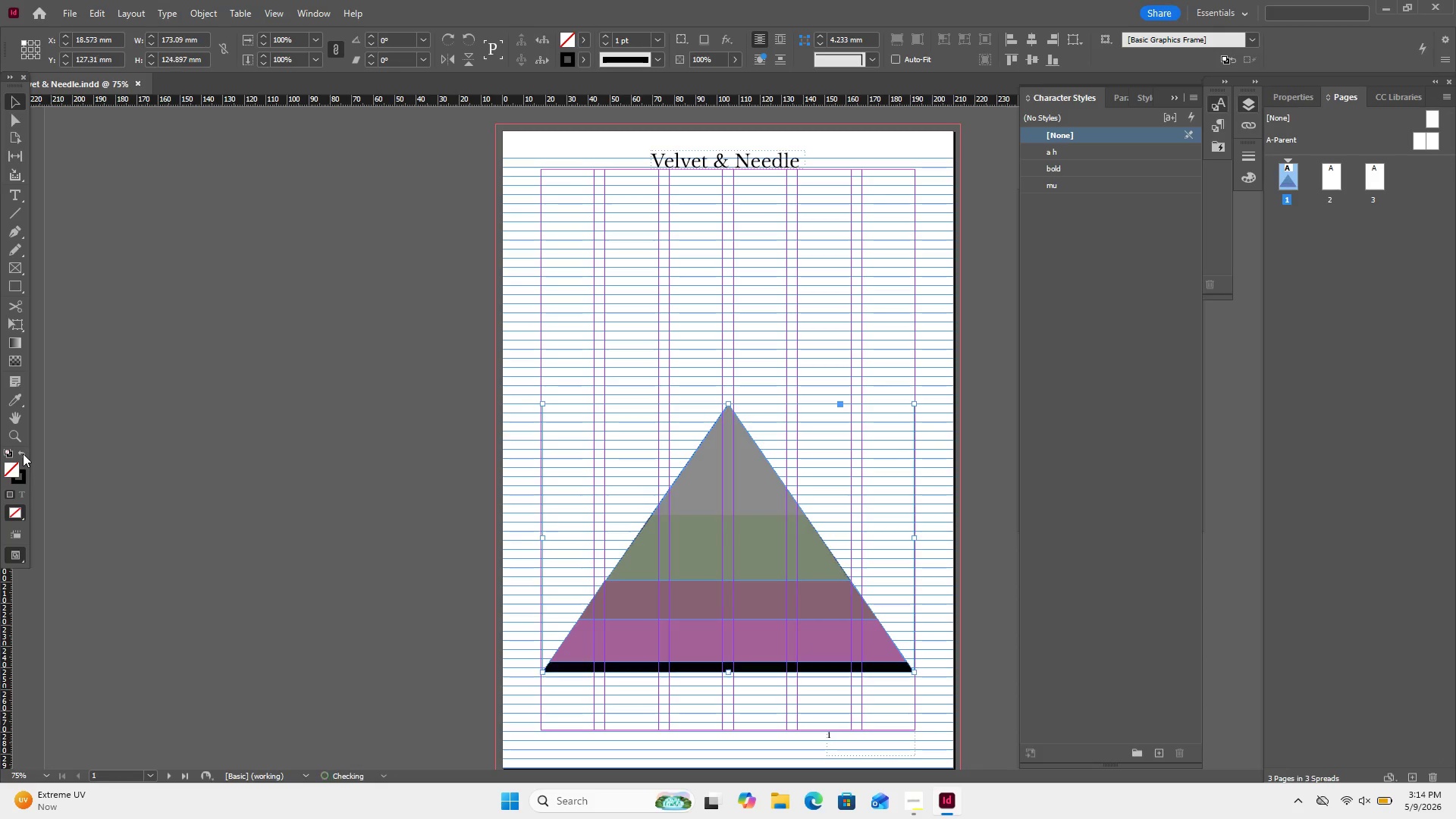 
left_click([582, 46])
 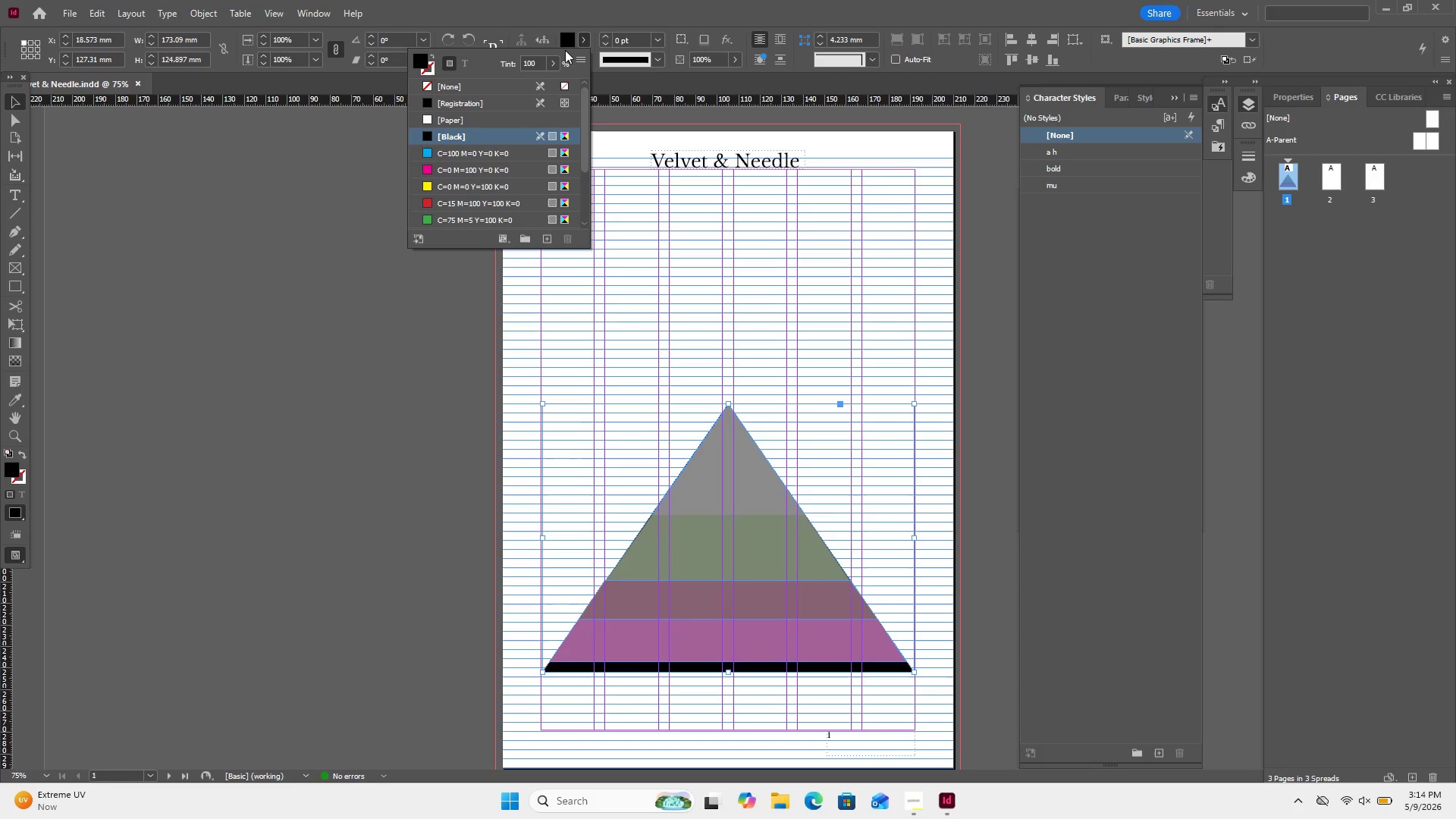 
double_click([567, 45])
 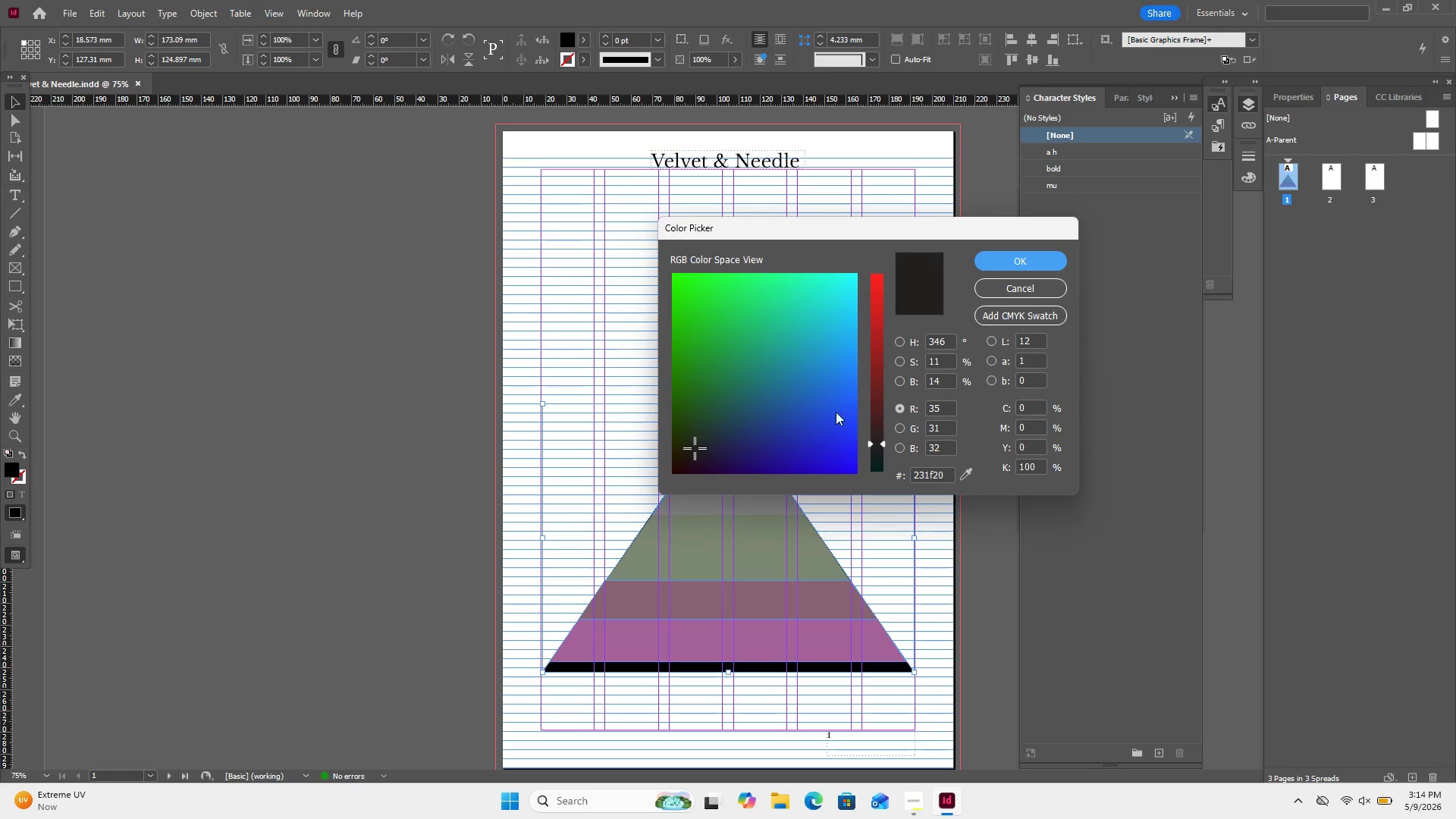 
left_click([794, 427])
 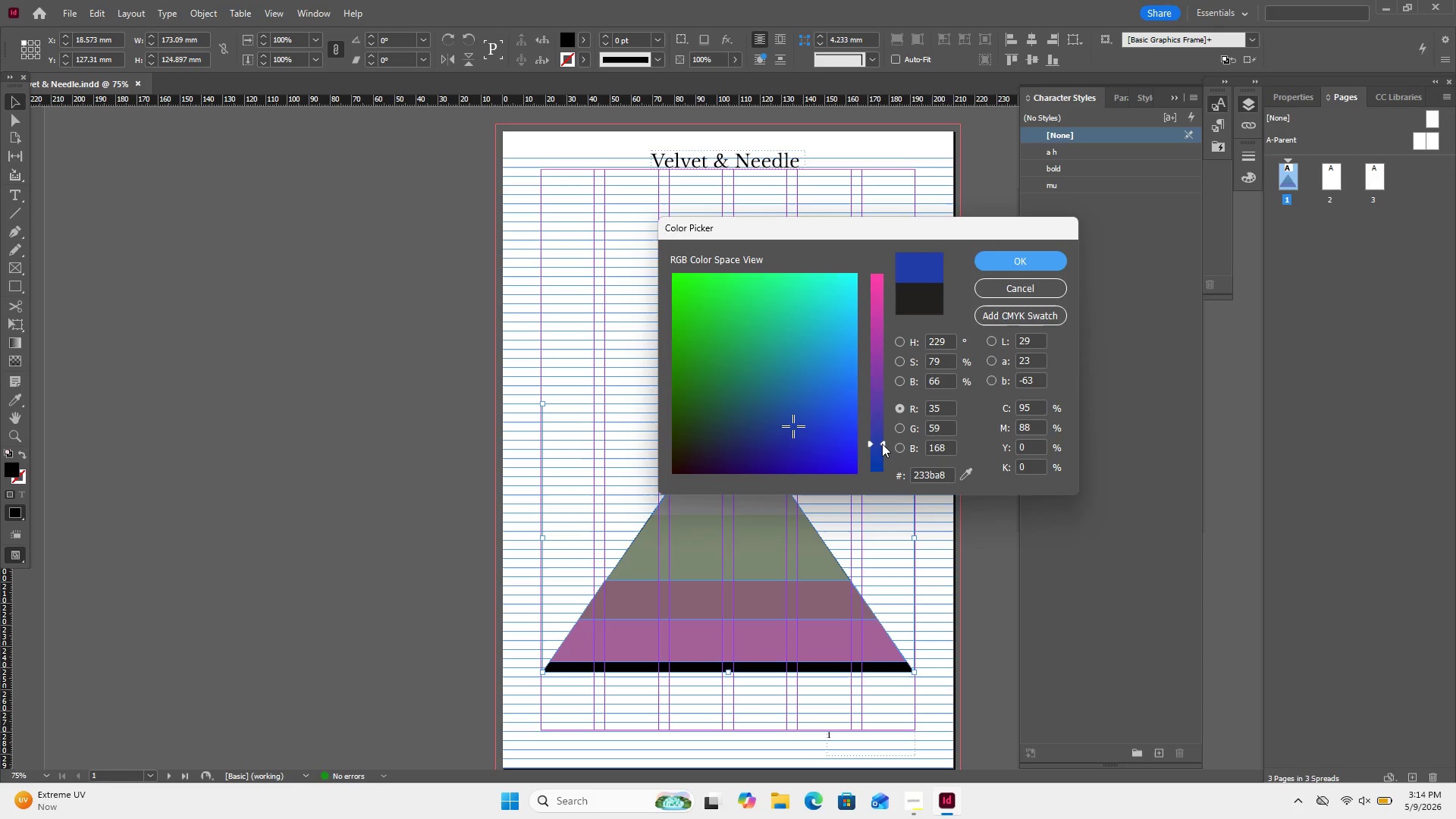 
left_click_drag(start_coordinate=[882, 443], to_coordinate=[877, 419])
 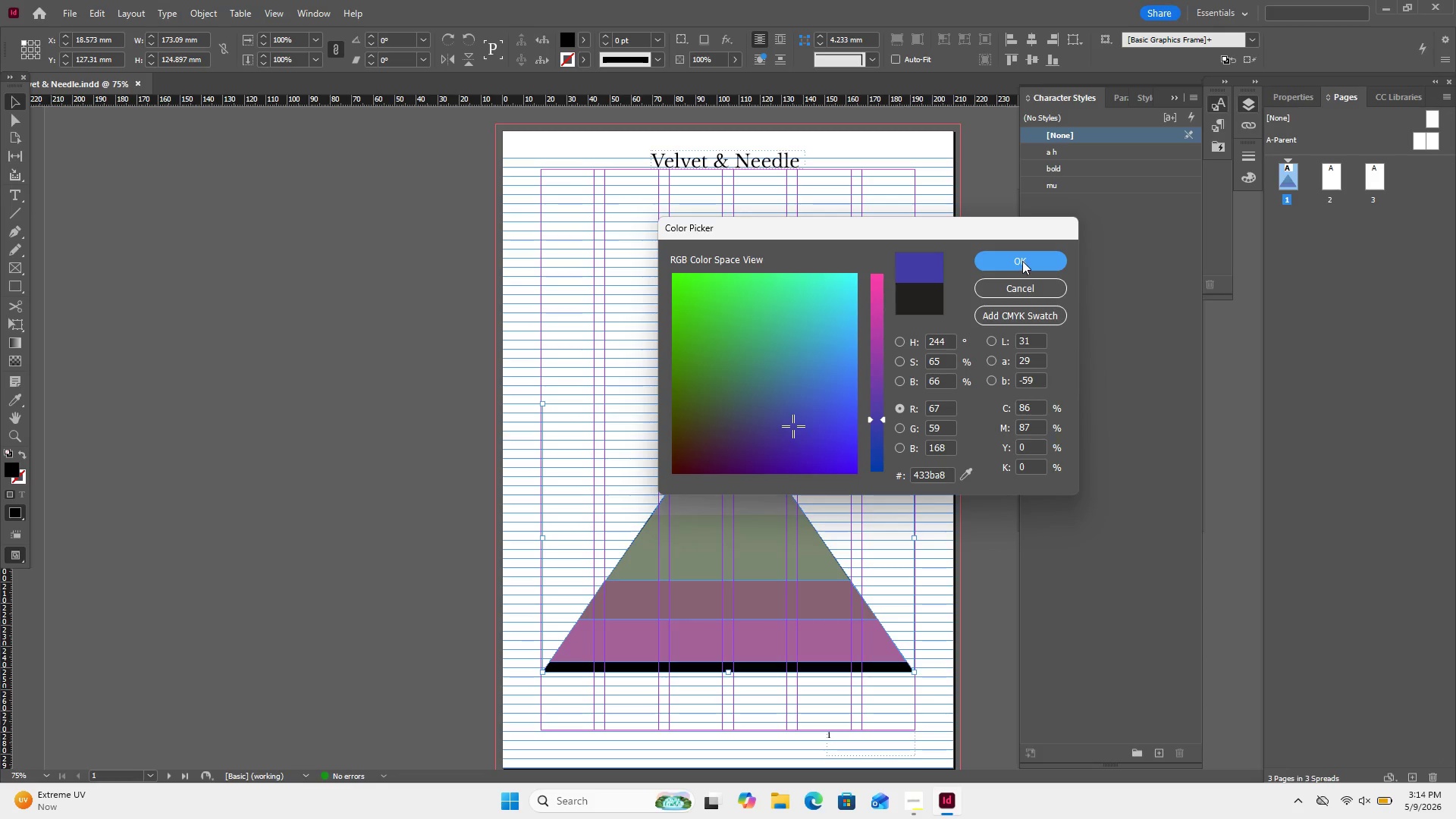 
left_click([1022, 261])
 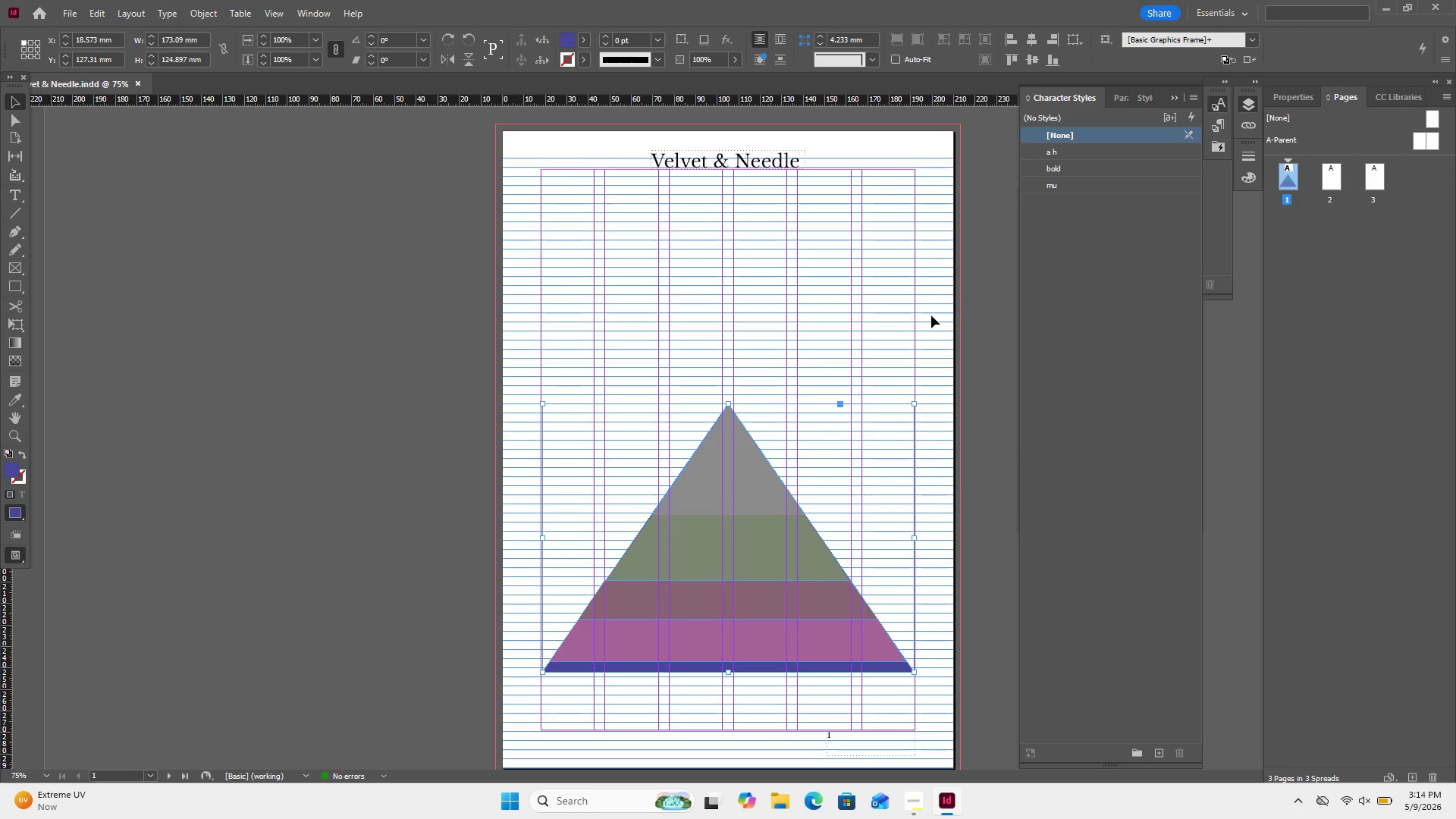 
left_click([930, 315])
 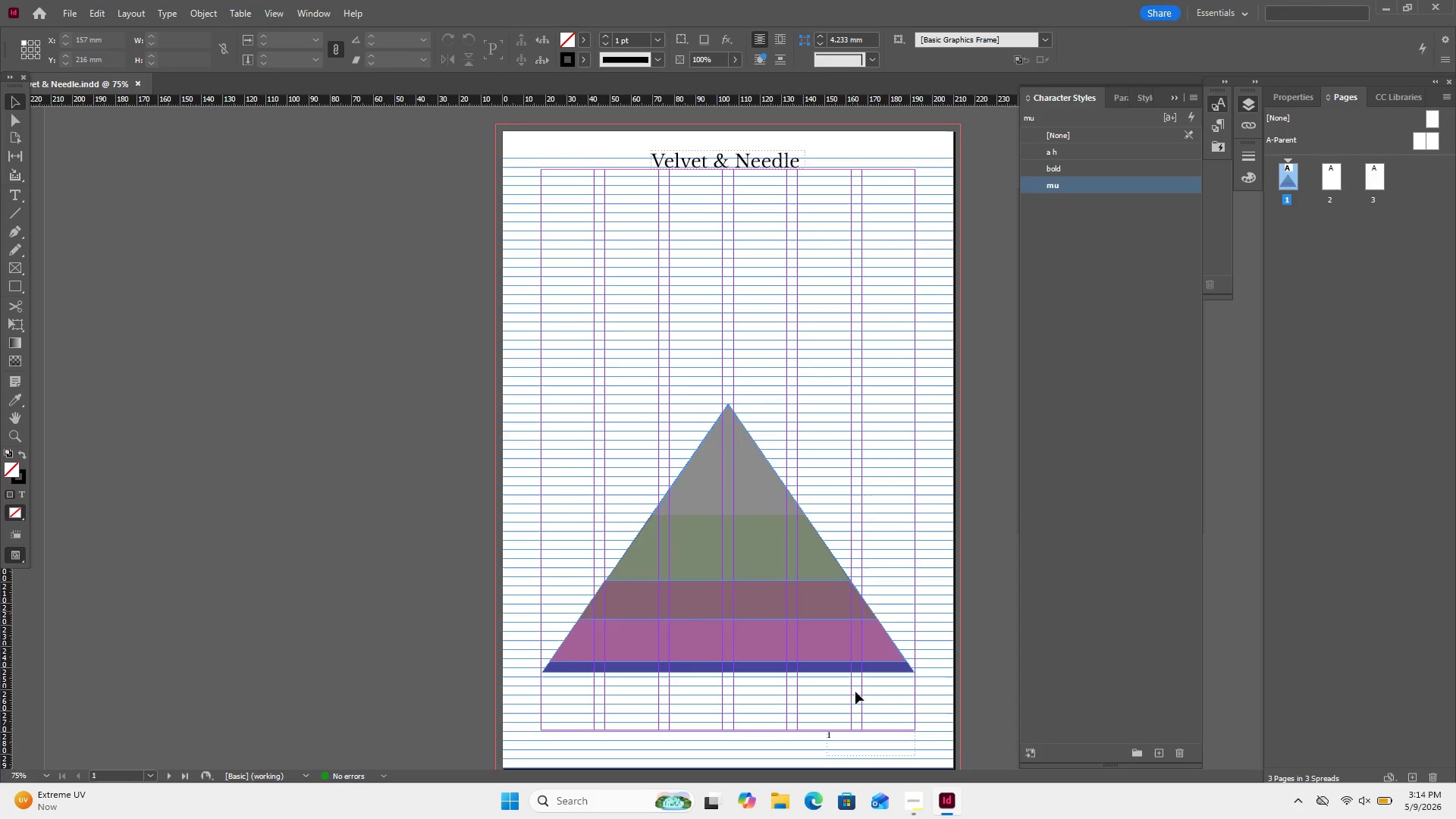 
wait(5.52)
 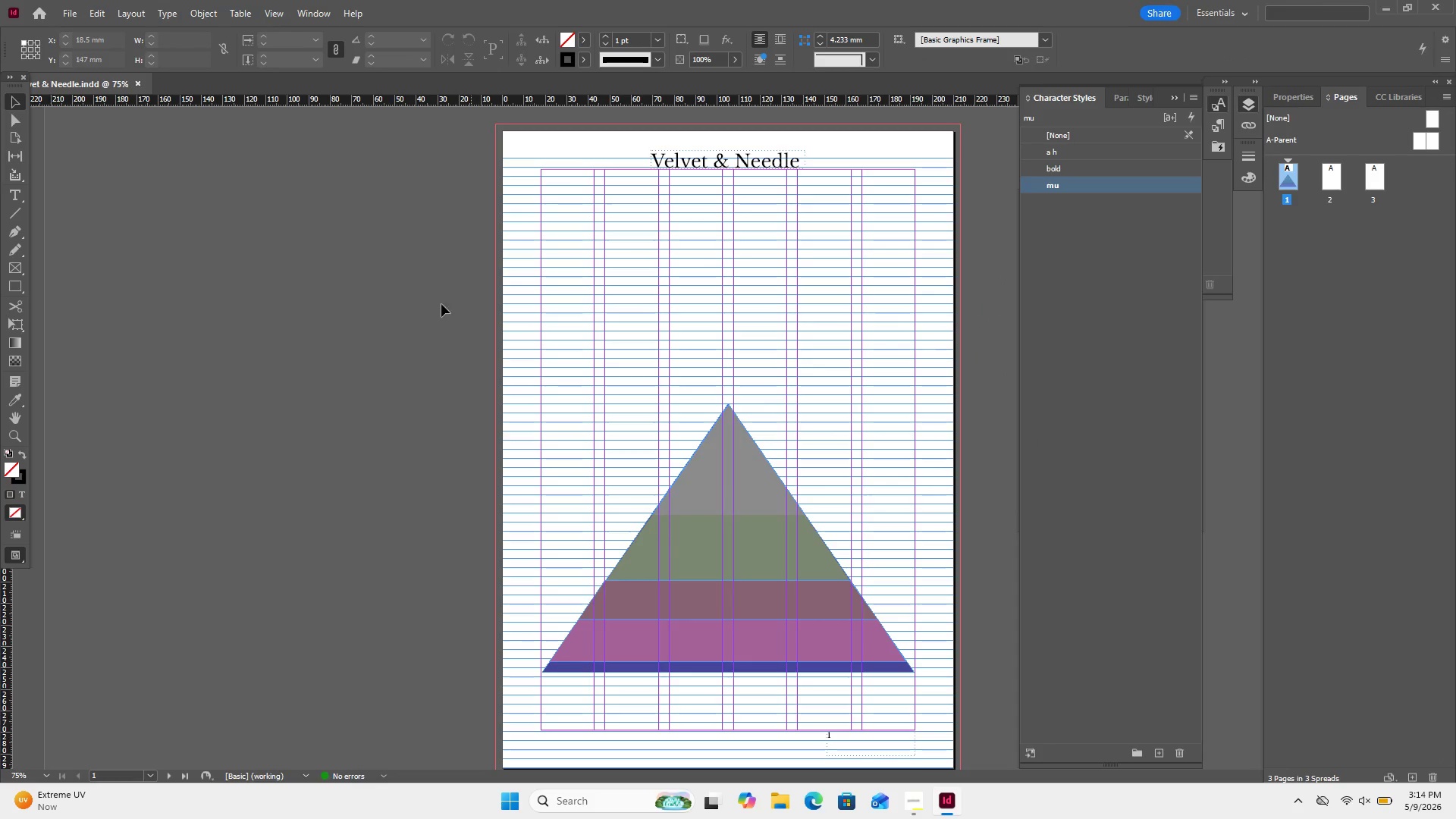 
left_click([914, 800])